 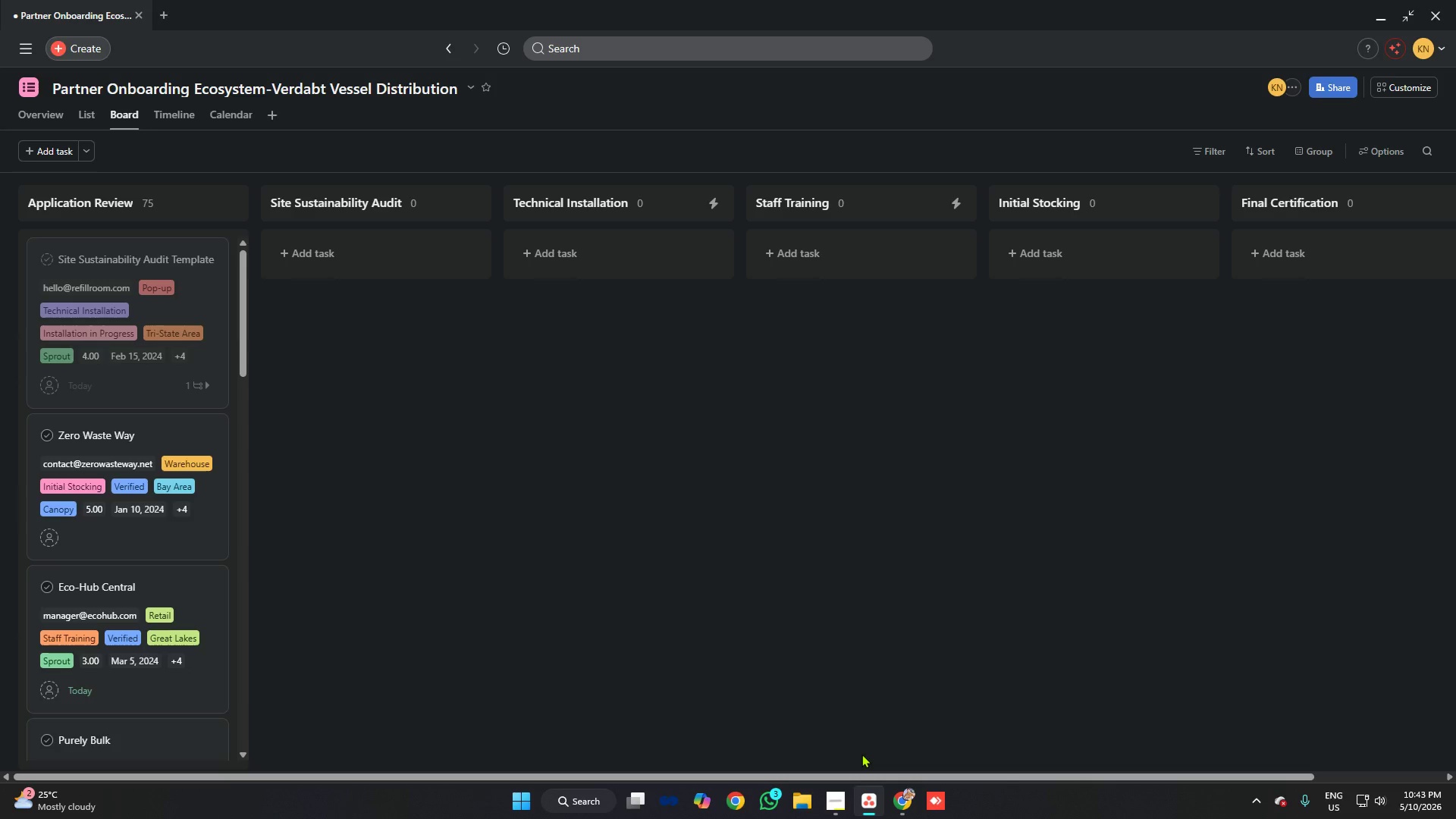 
key(Meta+Shift+S)
 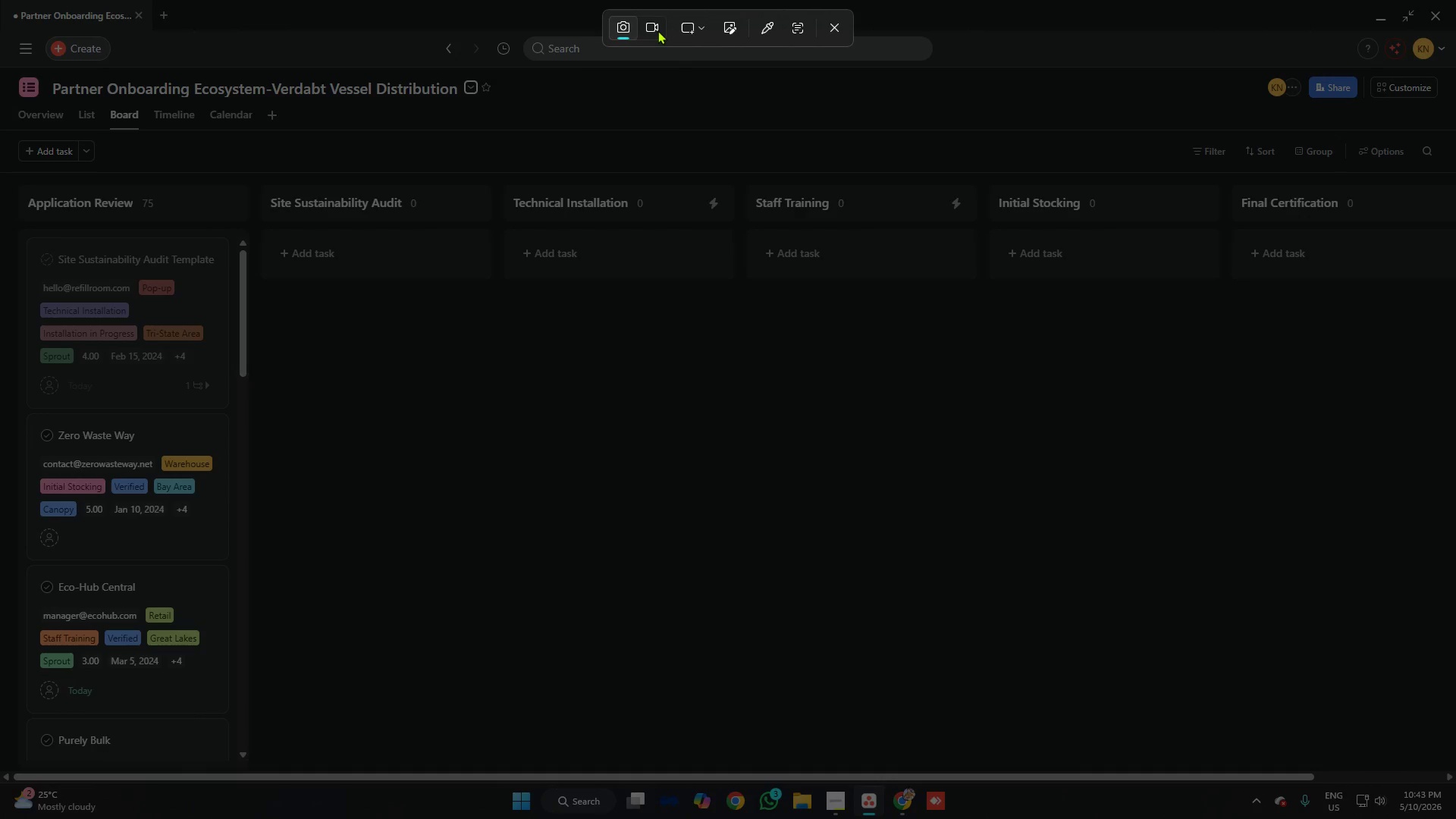 
left_click([651, 27])
 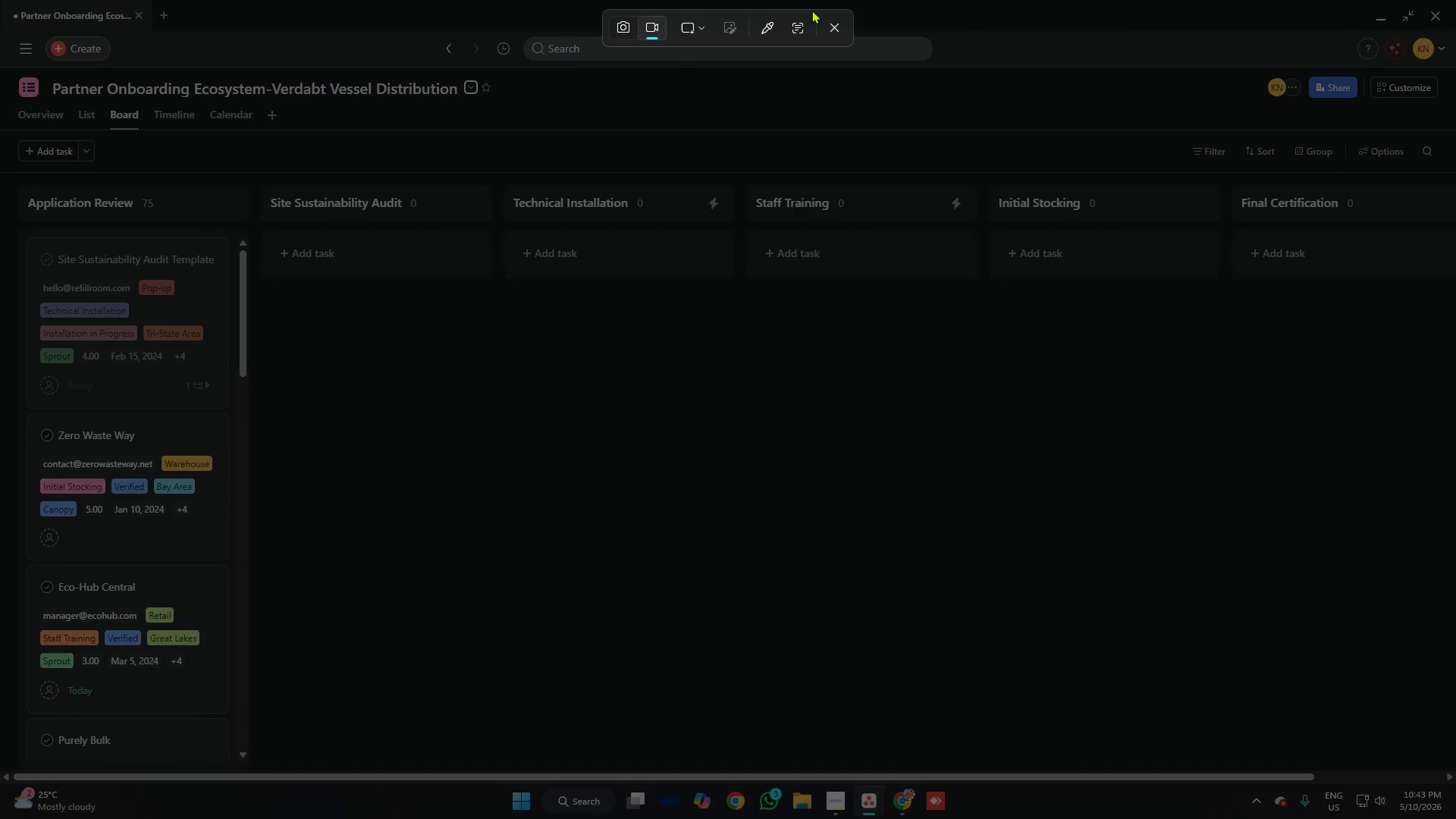 
left_click([832, 32])
 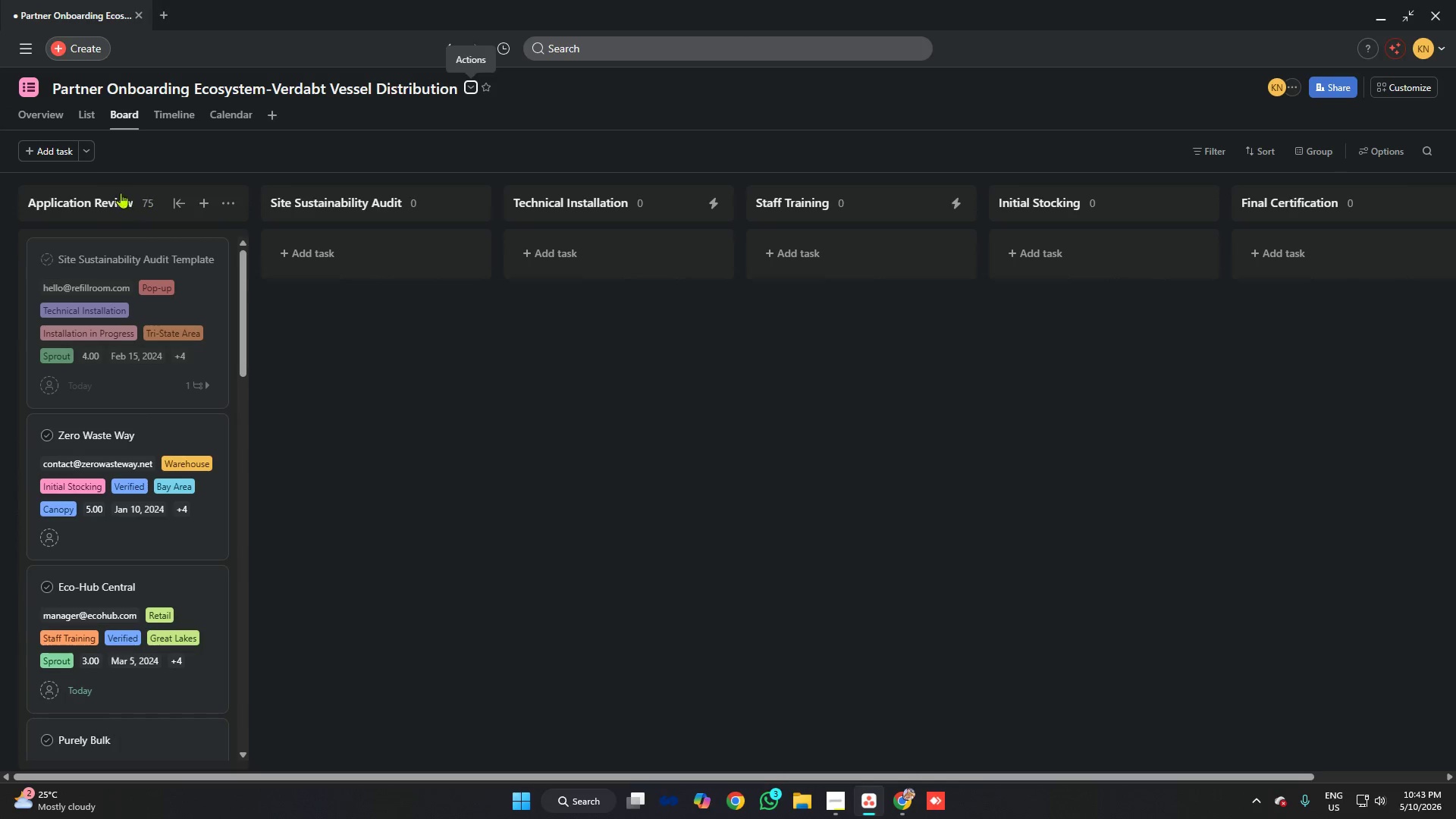 
left_click([83, 111])
 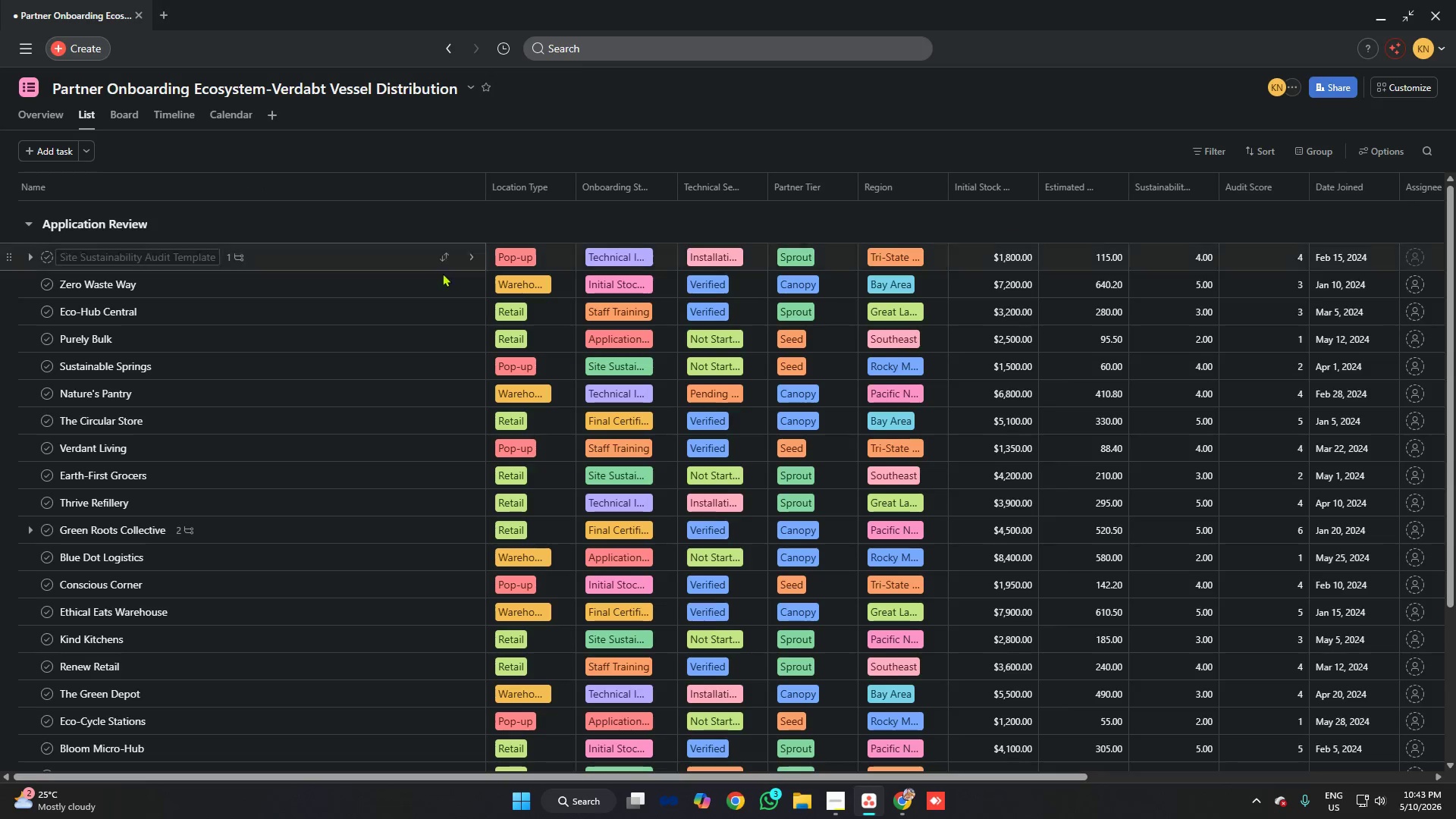 
scroll: coordinate [454, 268], scroll_direction: down, amount: 3.0
 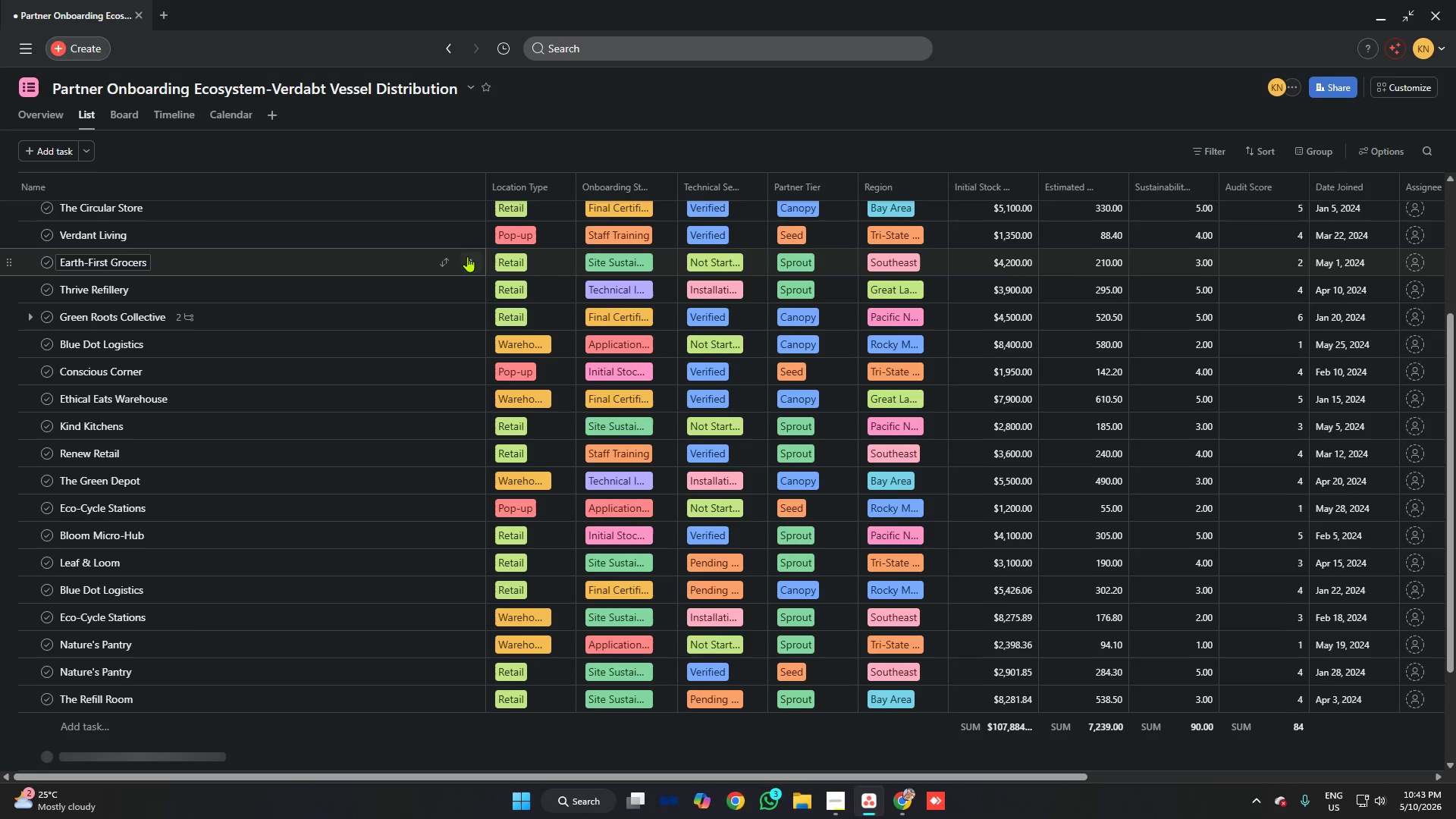 
scroll: coordinate [475, 249], scroll_direction: up, amount: 5.0
 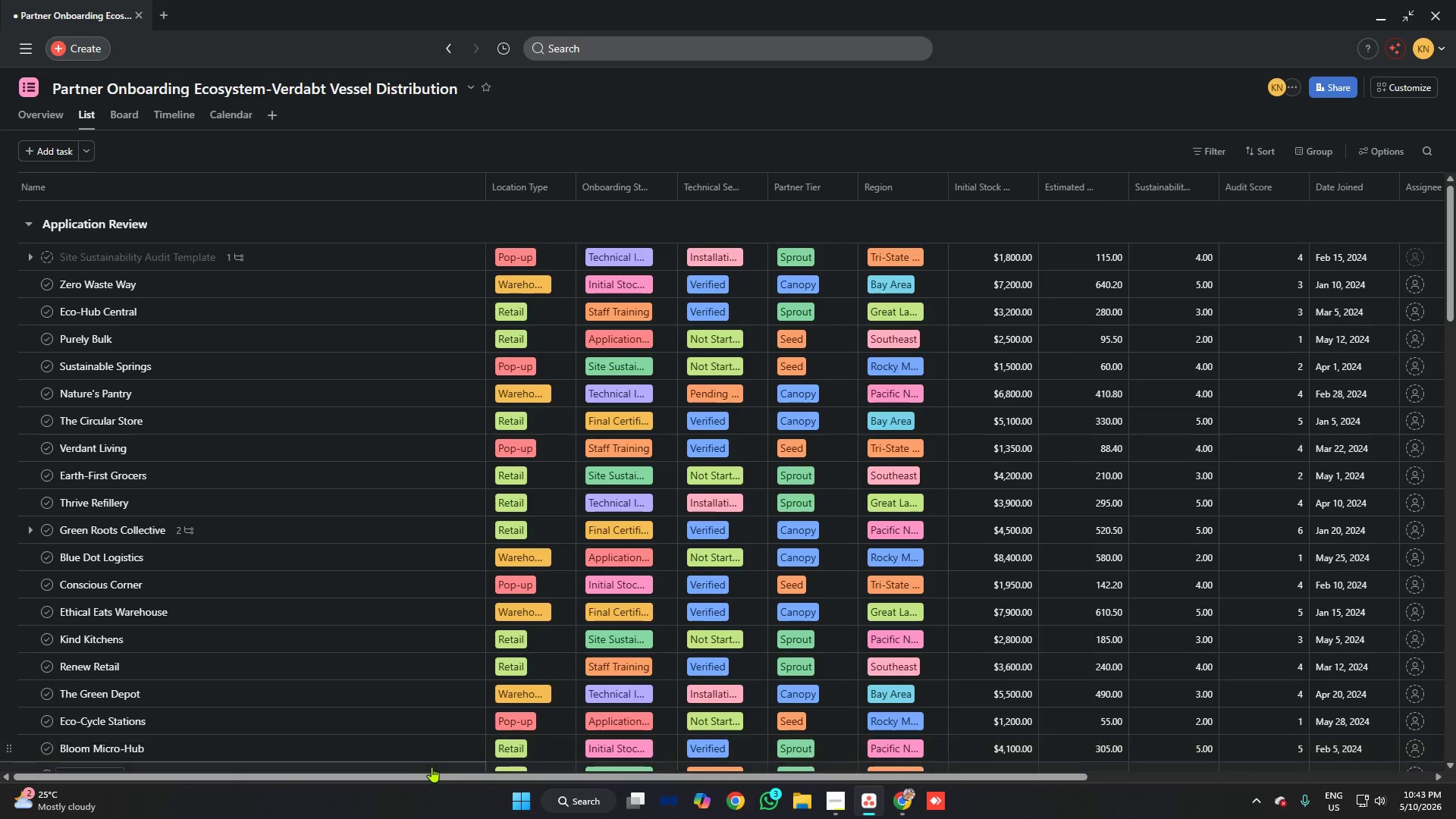 
left_click_drag(start_coordinate=[433, 771], to_coordinate=[344, 739])
 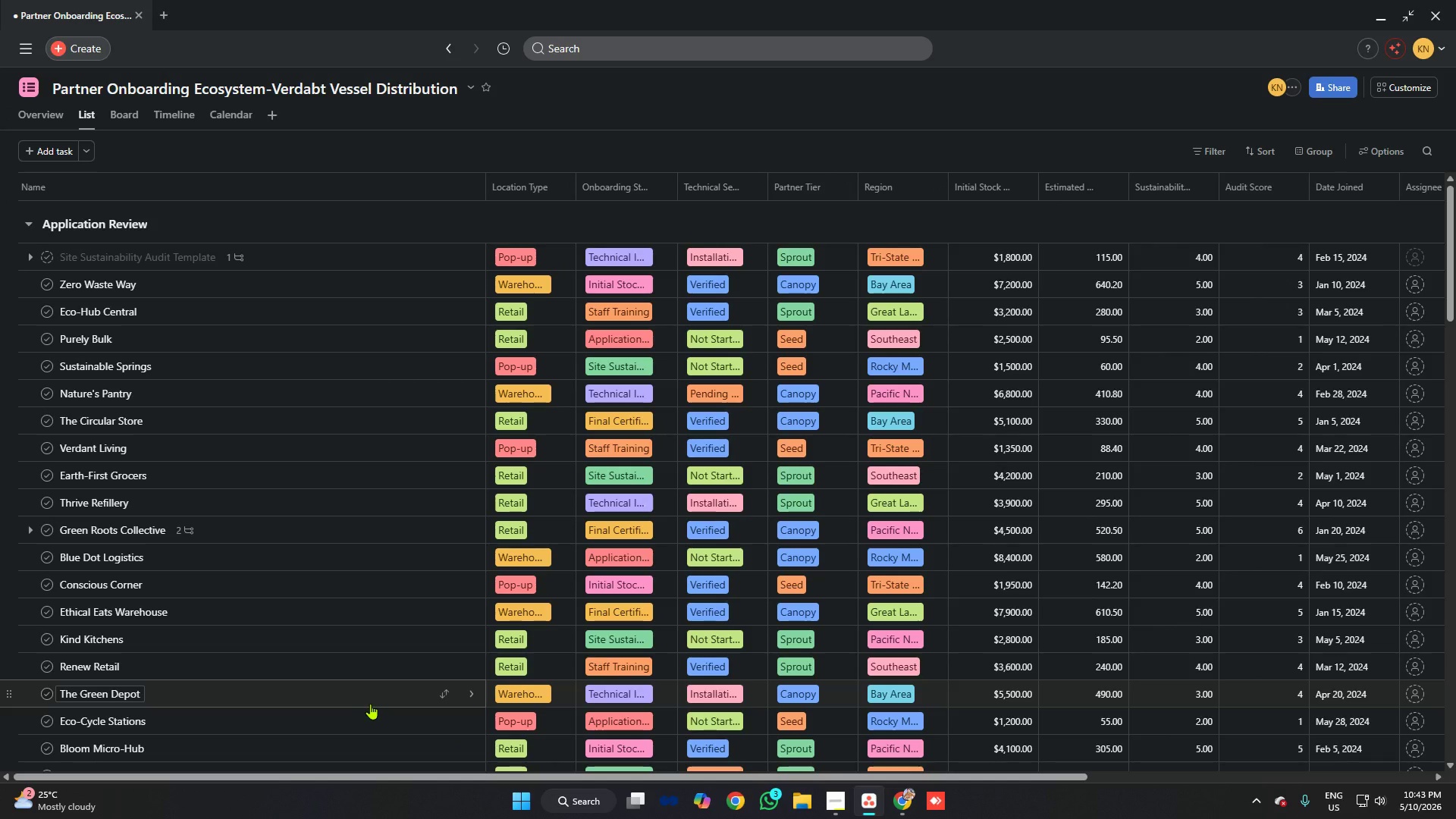 
key(Meta+Shift+S)
 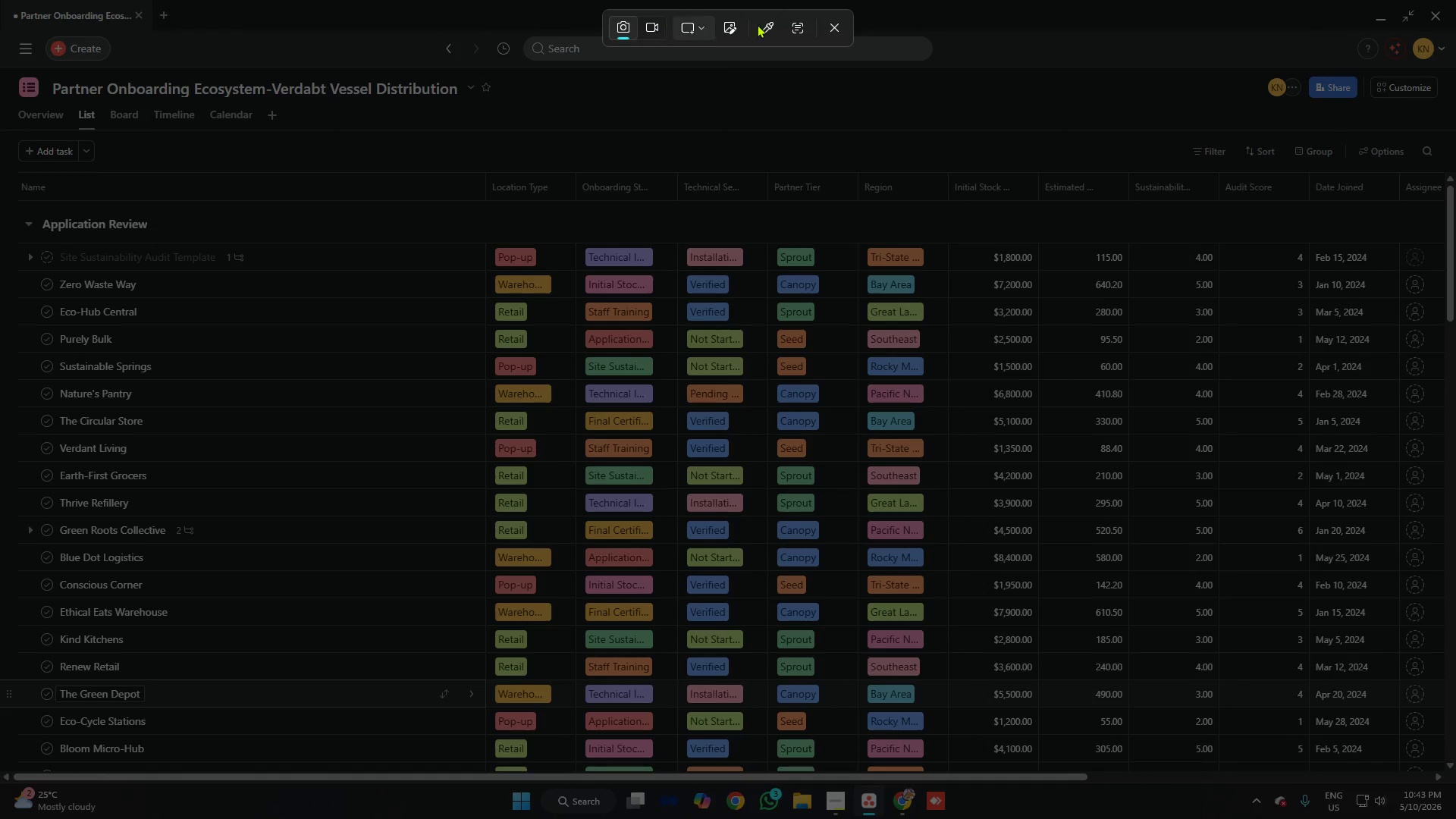 
left_click([842, 27])
 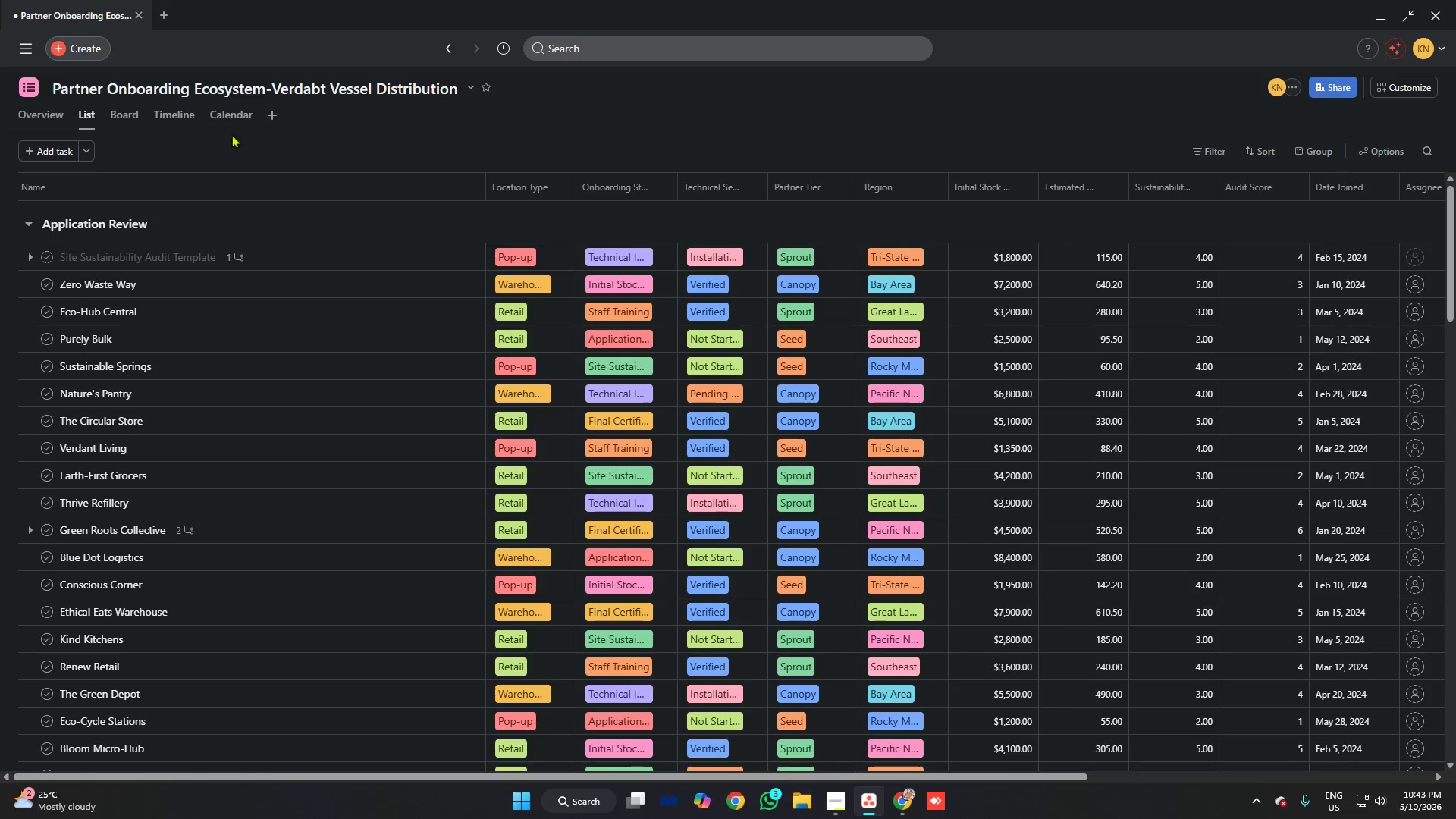 
key(Meta+Shift+S)
 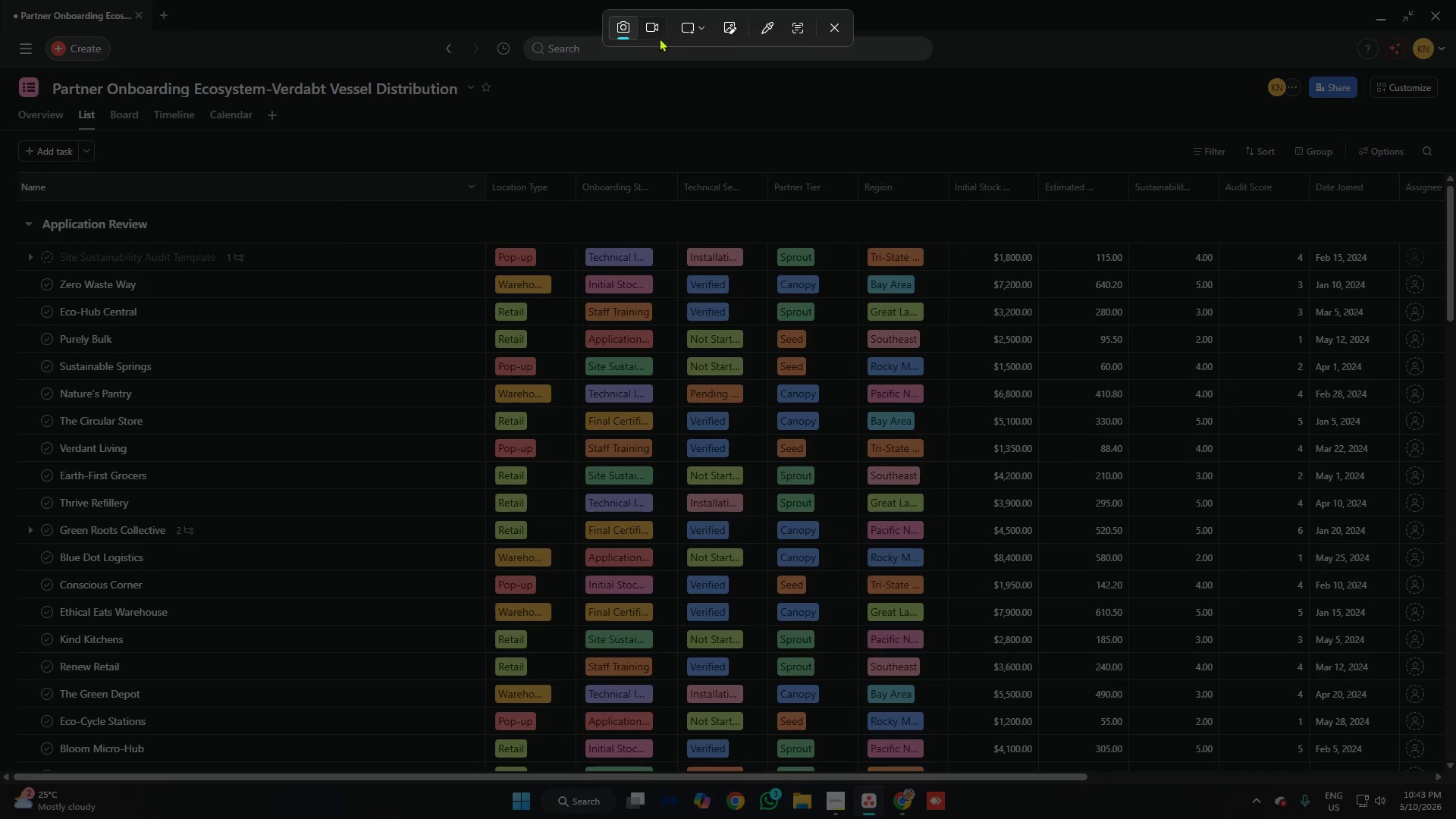 
left_click([654, 27])
 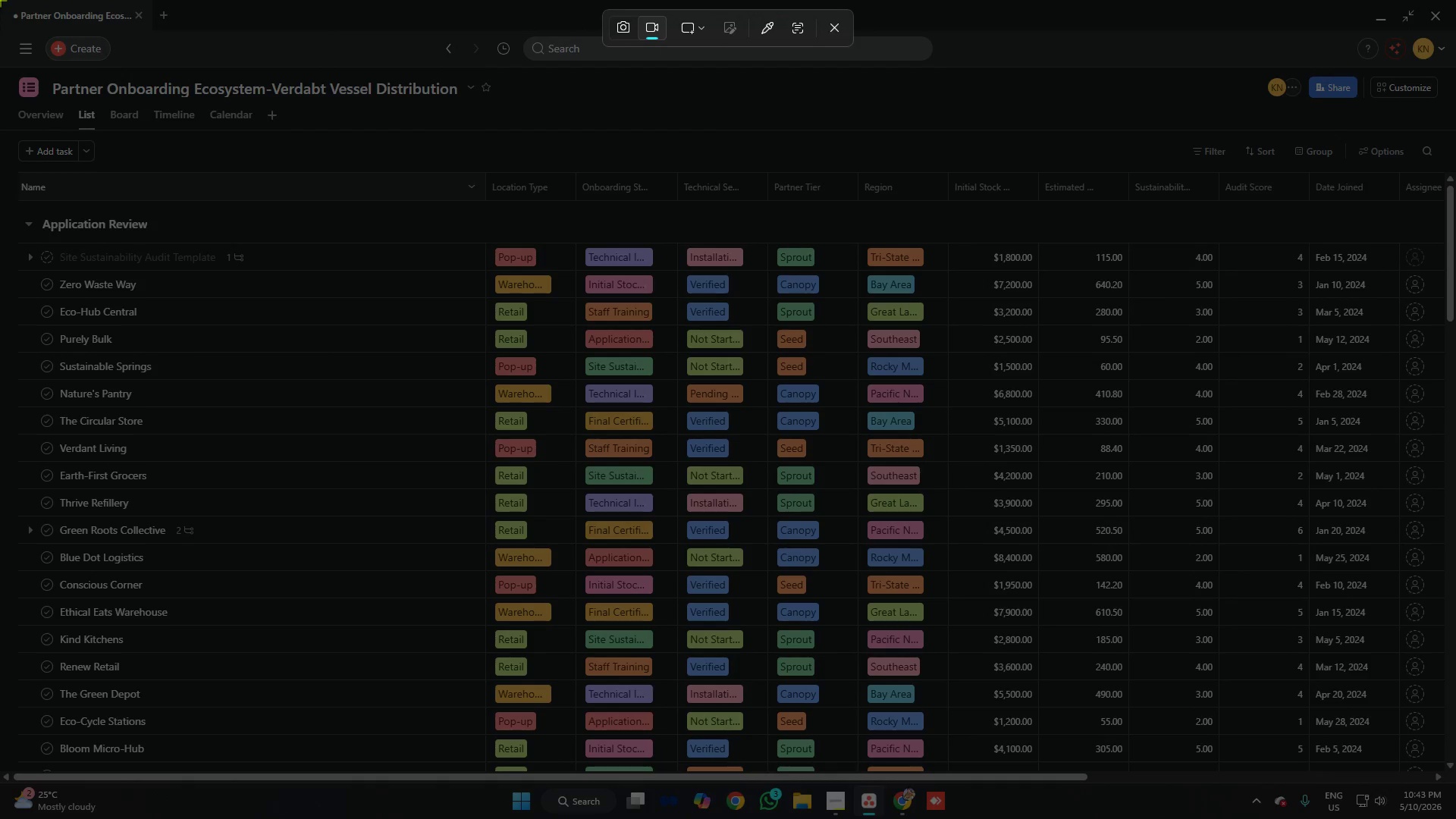 
left_click_drag(start_coordinate=[0, 0], to_coordinate=[1455, 782])
 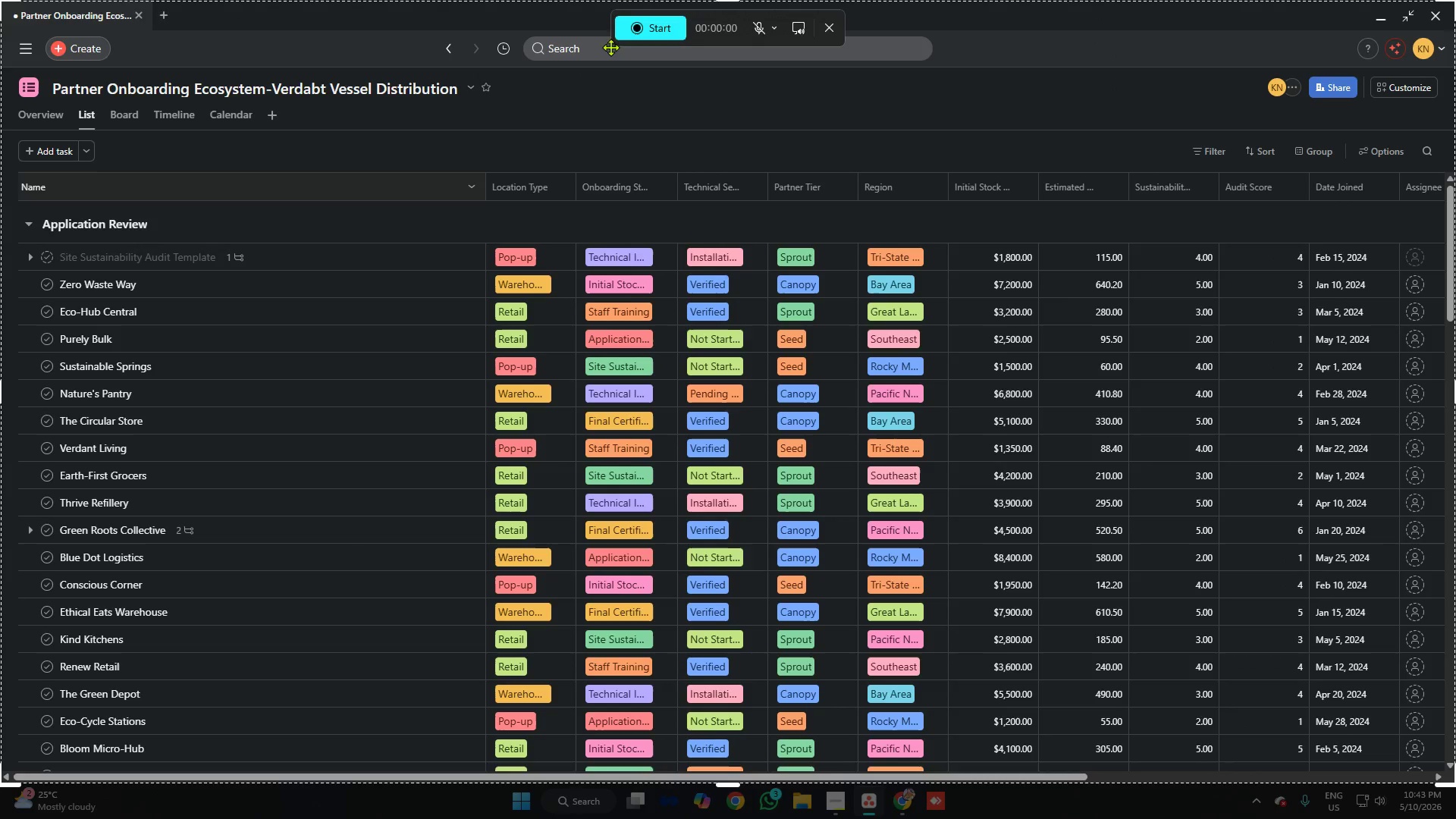 
left_click([623, 27])
 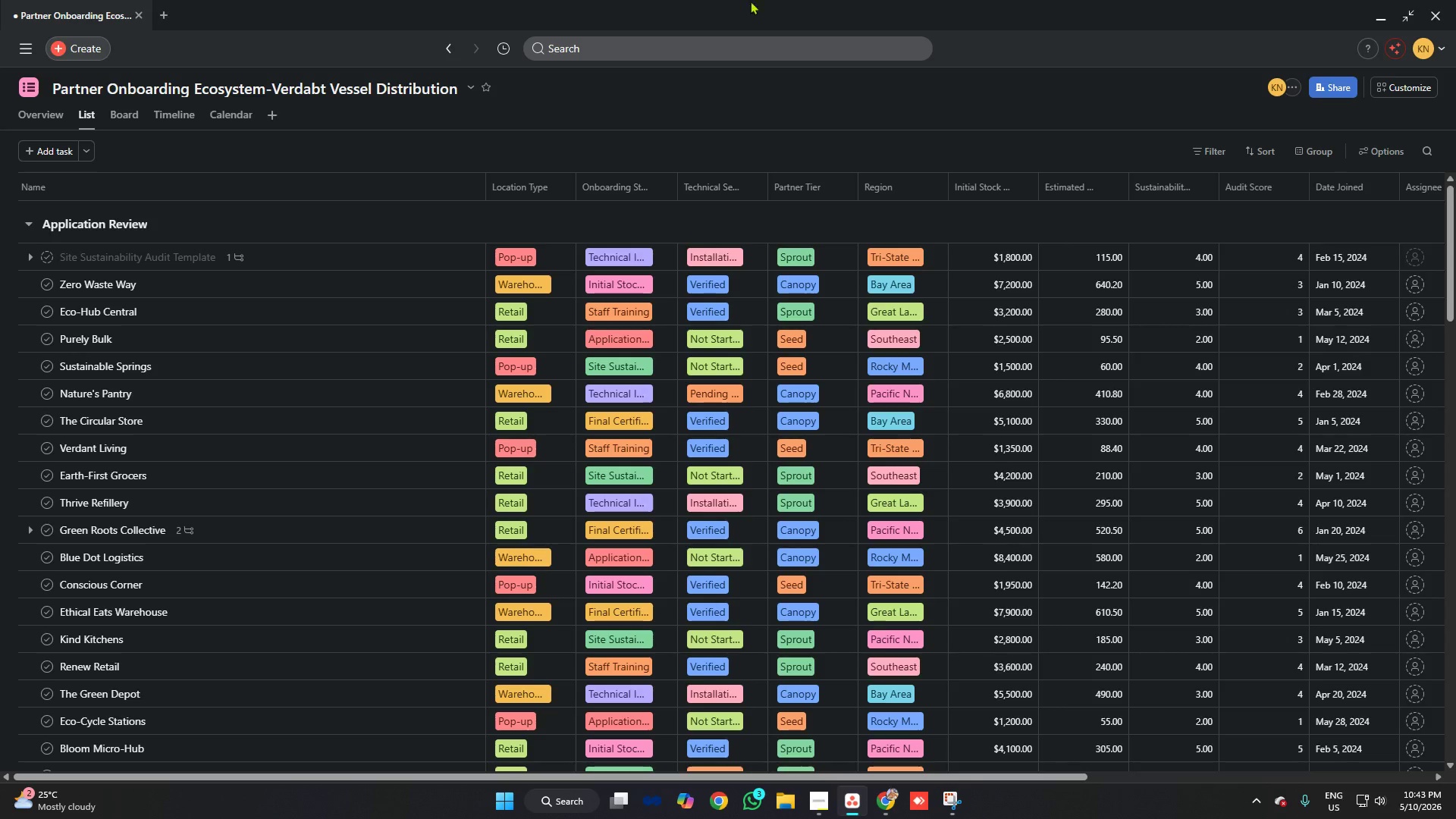 
wait(5.72)
 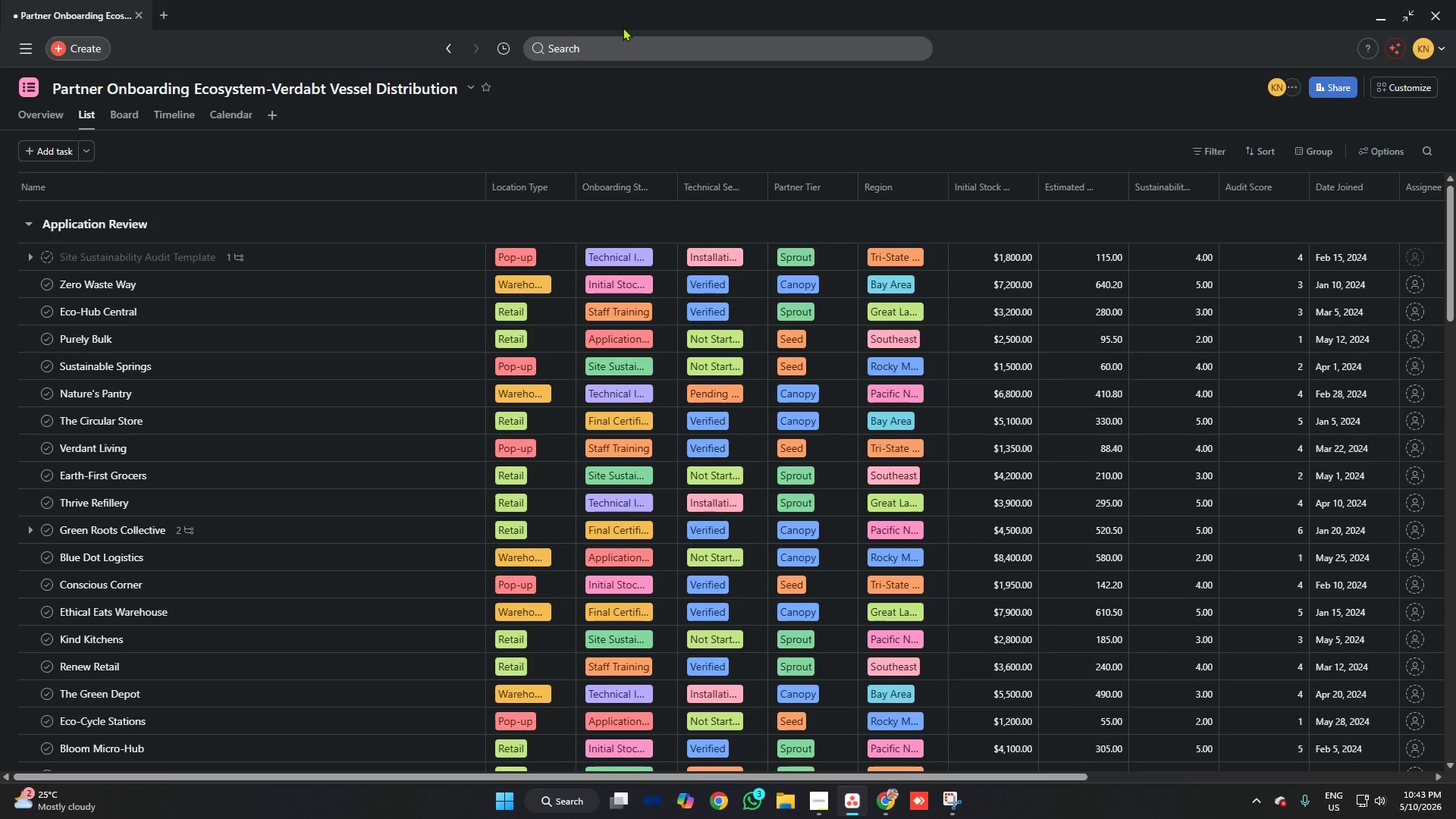 
left_click([124, 118])
 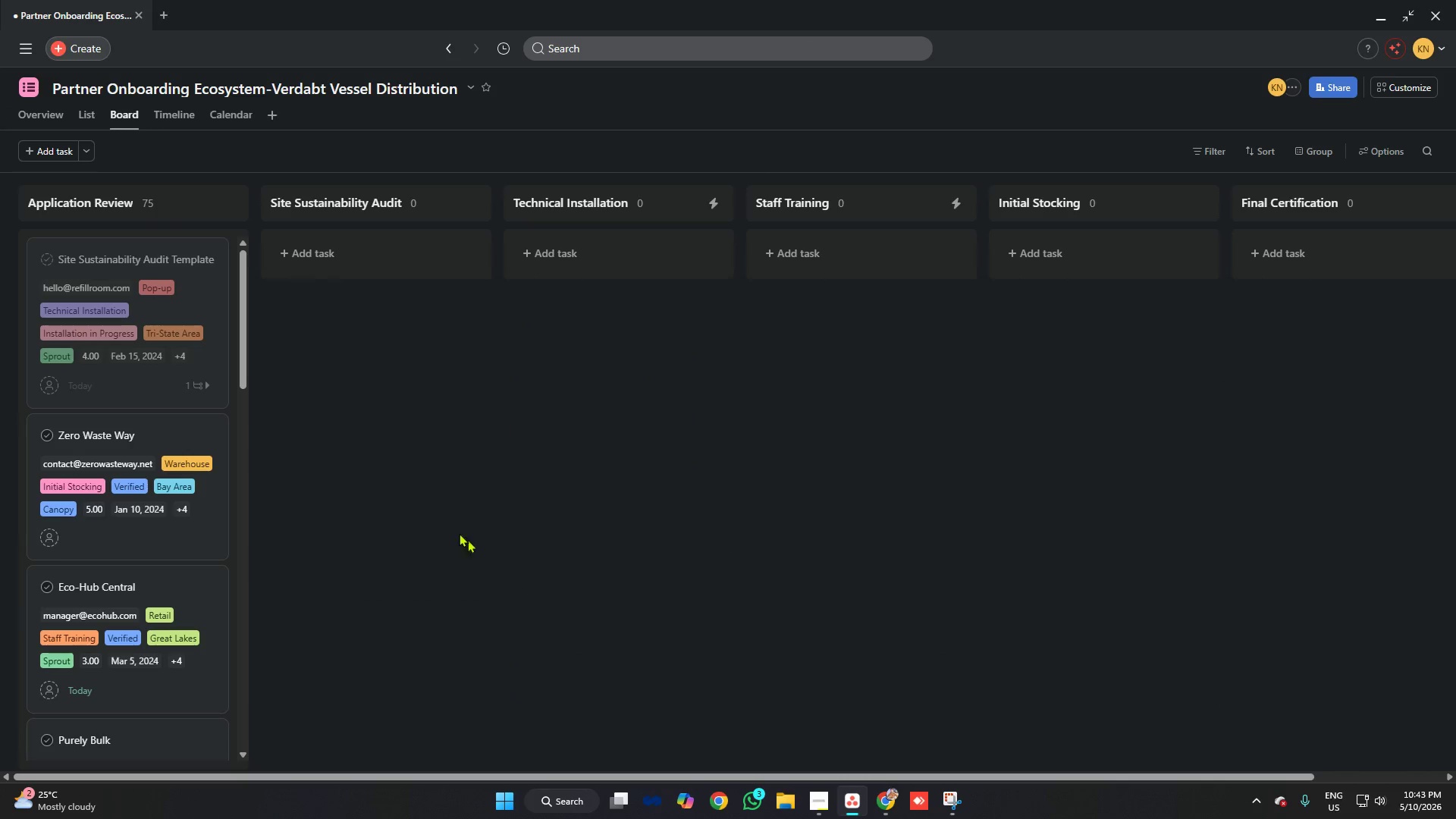 
scroll: coordinate [152, 479], scroll_direction: down, amount: 3.0
 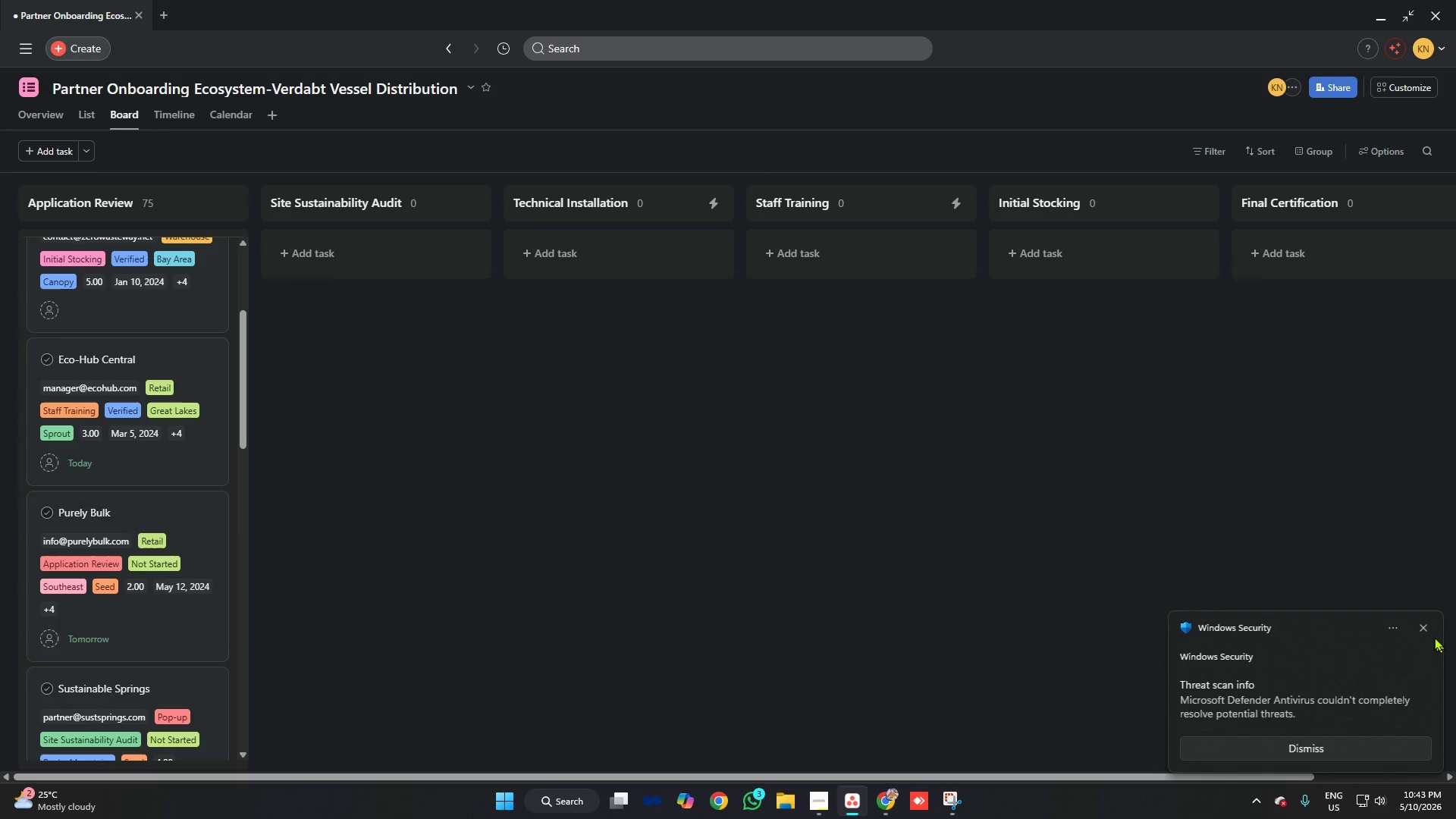 
left_click([1426, 629])
 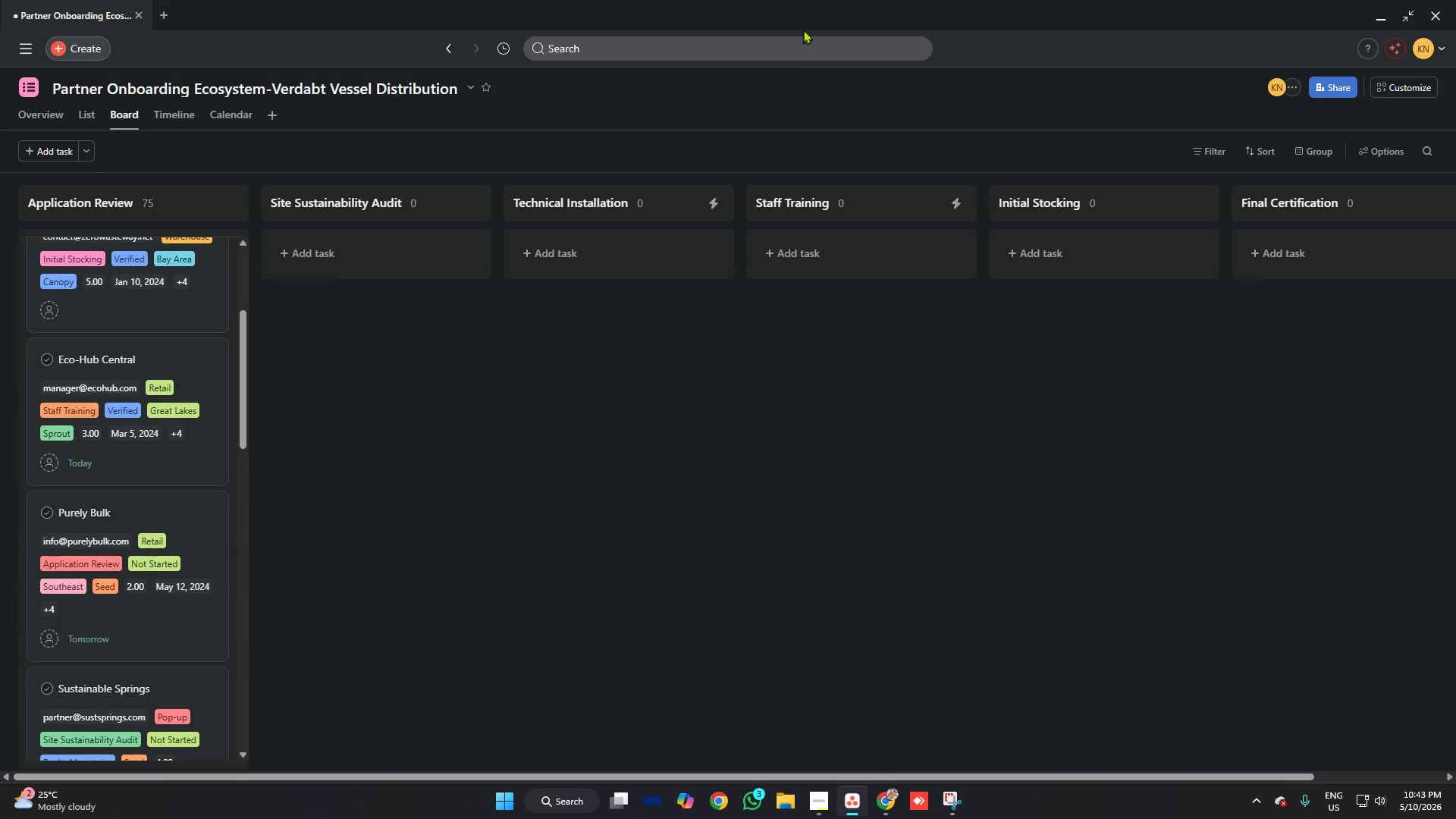 
left_click([811, 18])
 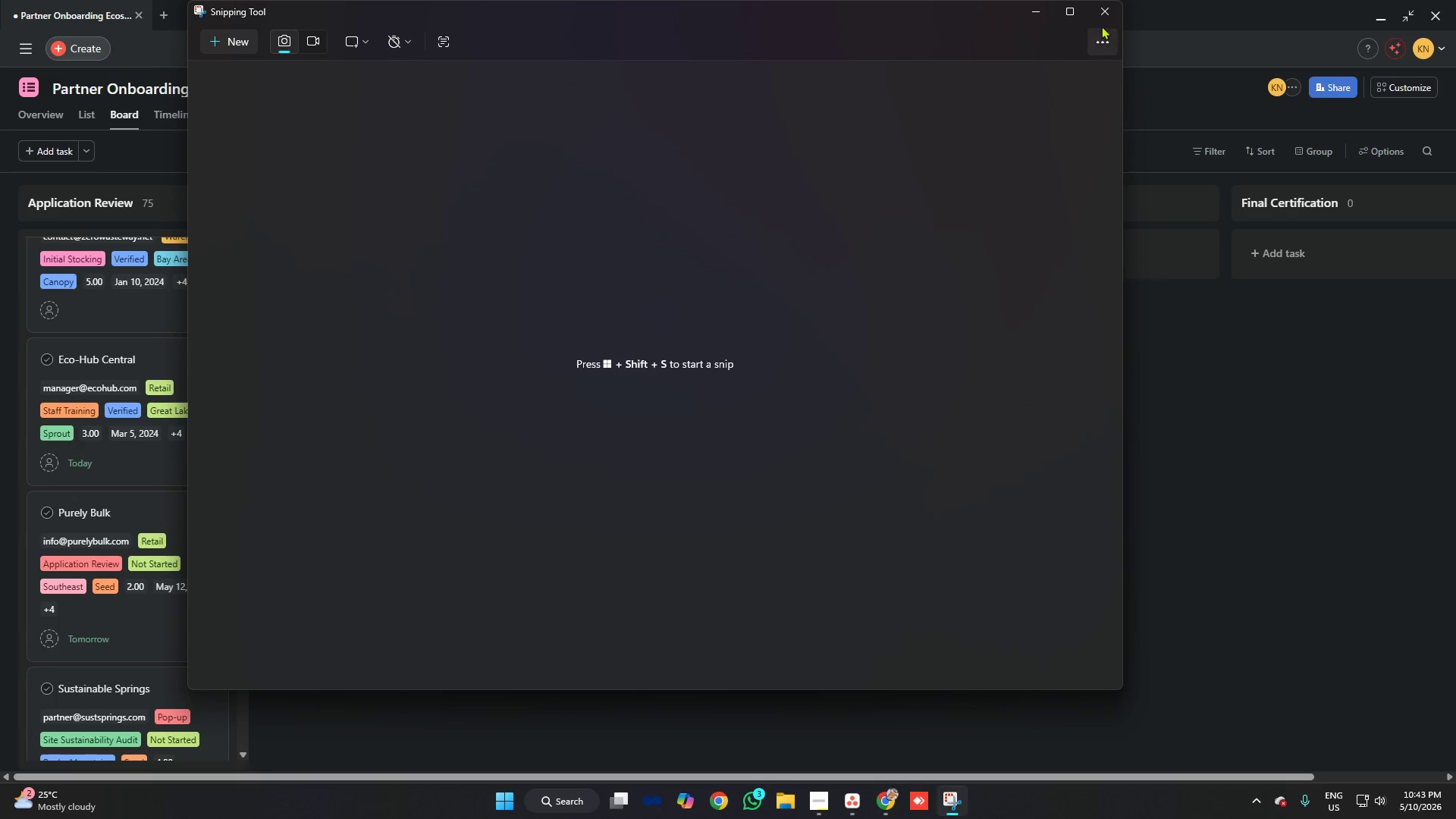 
left_click([1111, 15])
 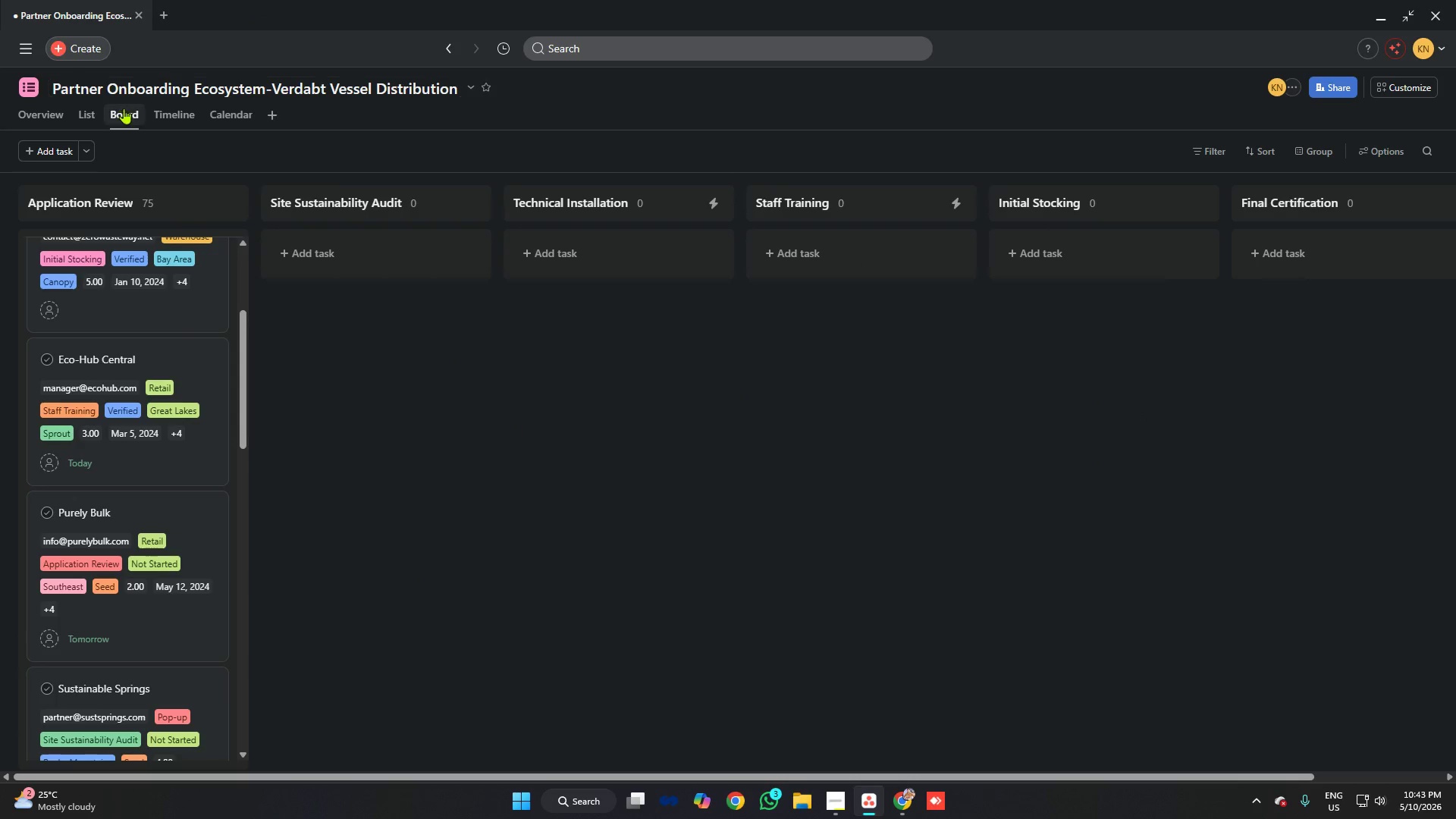 
left_click([93, 114])
 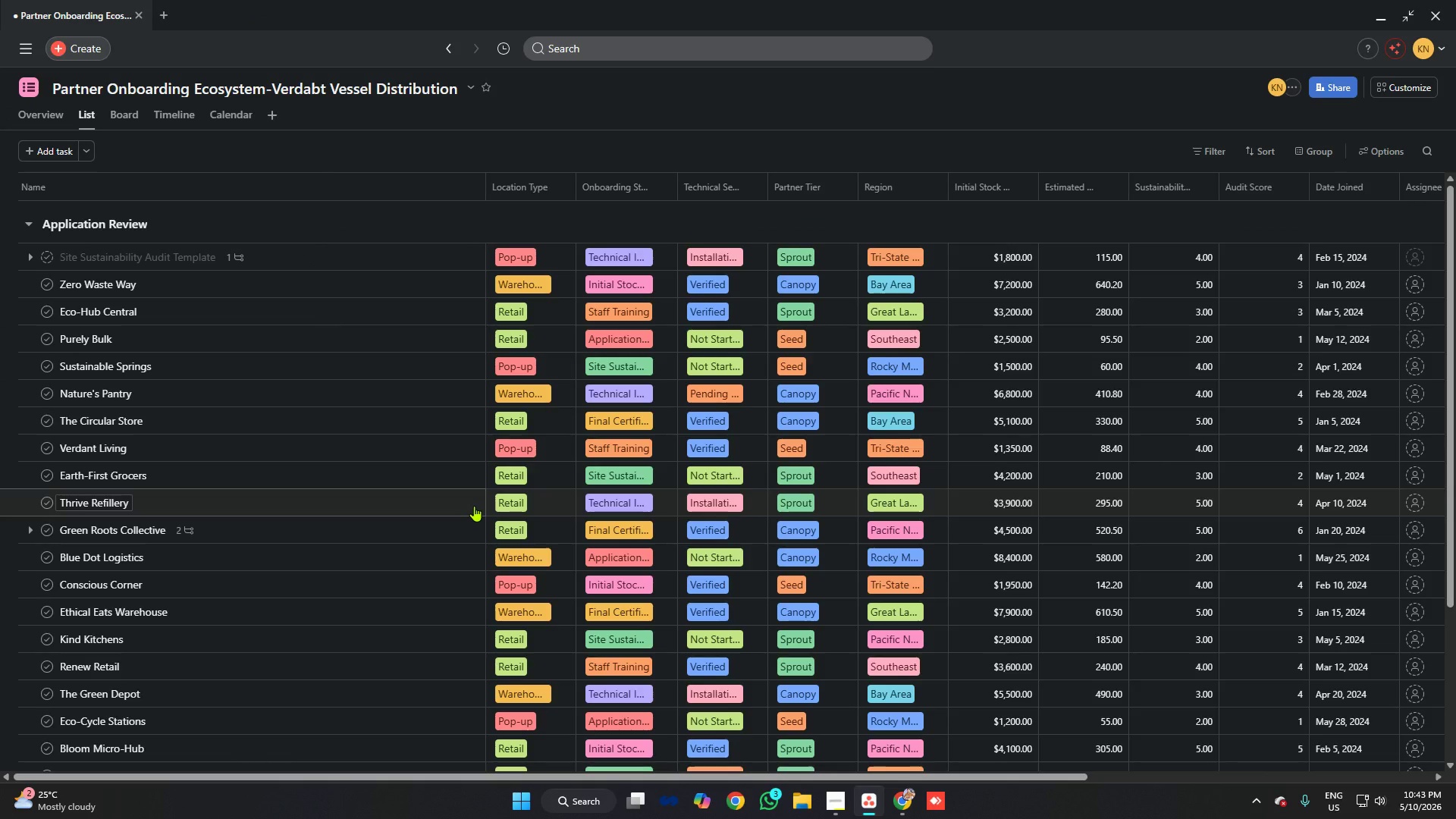 
scroll: coordinate [522, 511], scroll_direction: up, amount: 1.0
 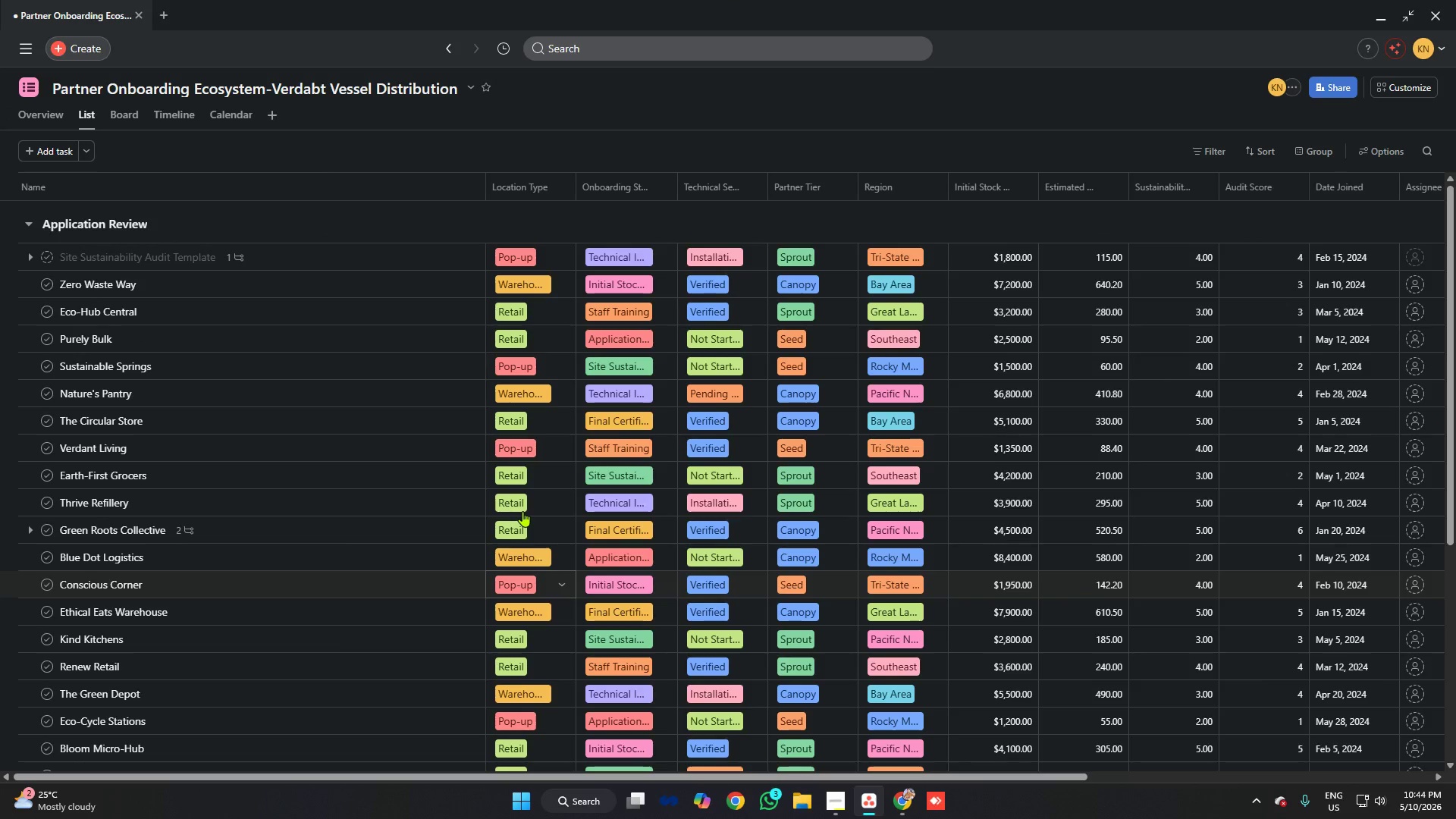 
key(Meta+Shift+S)
 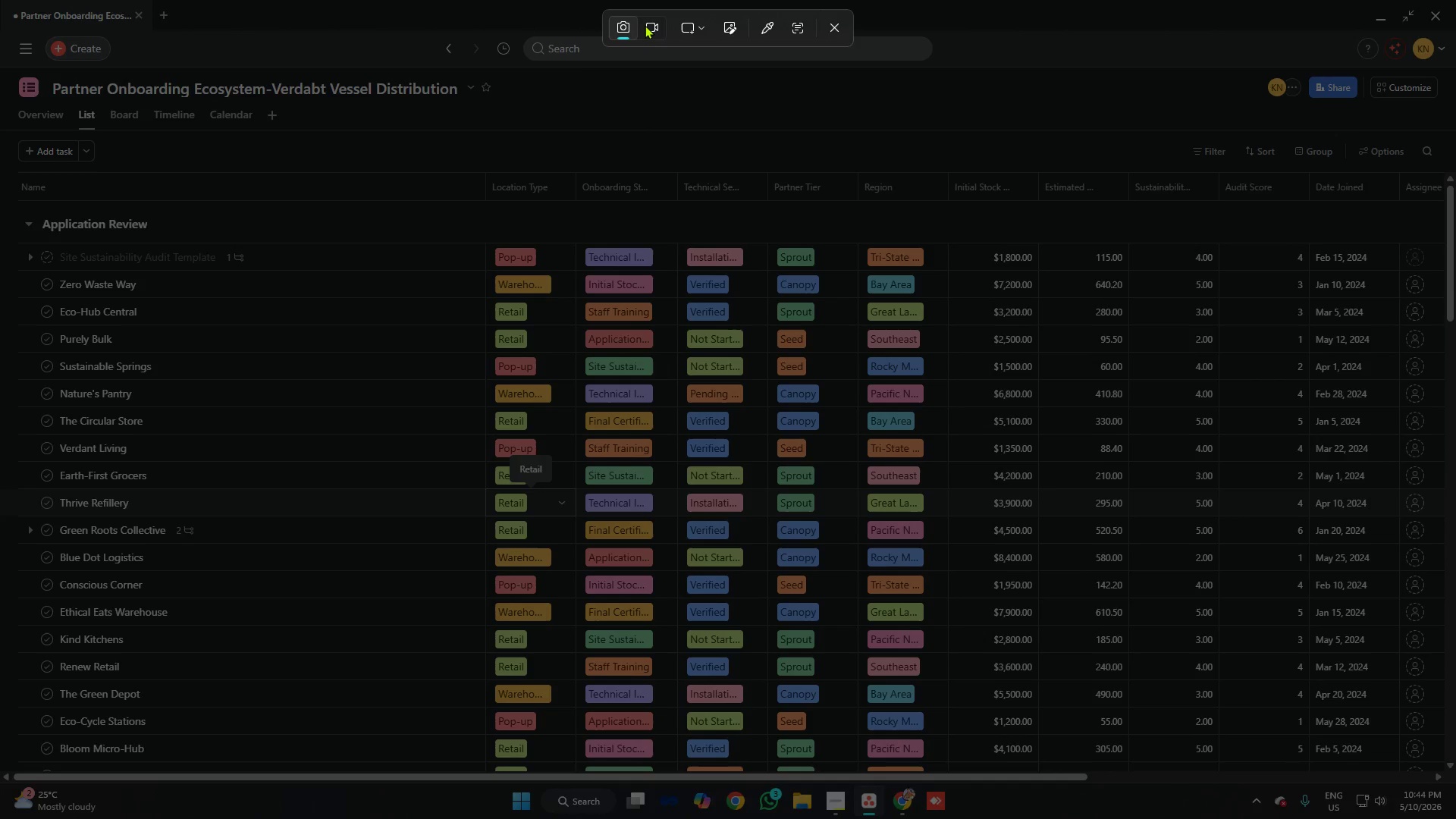 
left_click([645, 25])
 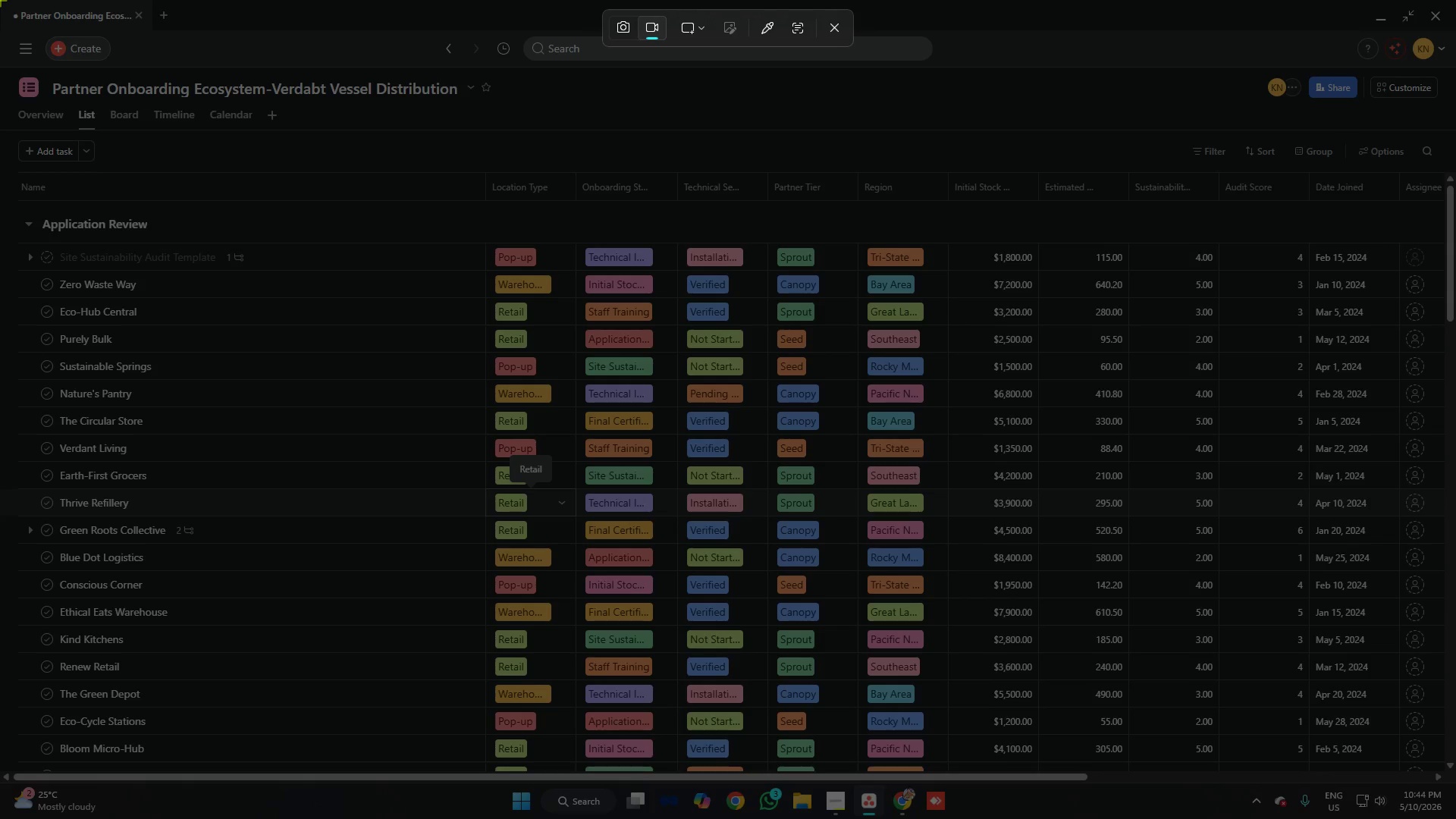 
left_click_drag(start_coordinate=[0, 0], to_coordinate=[1455, 784])
 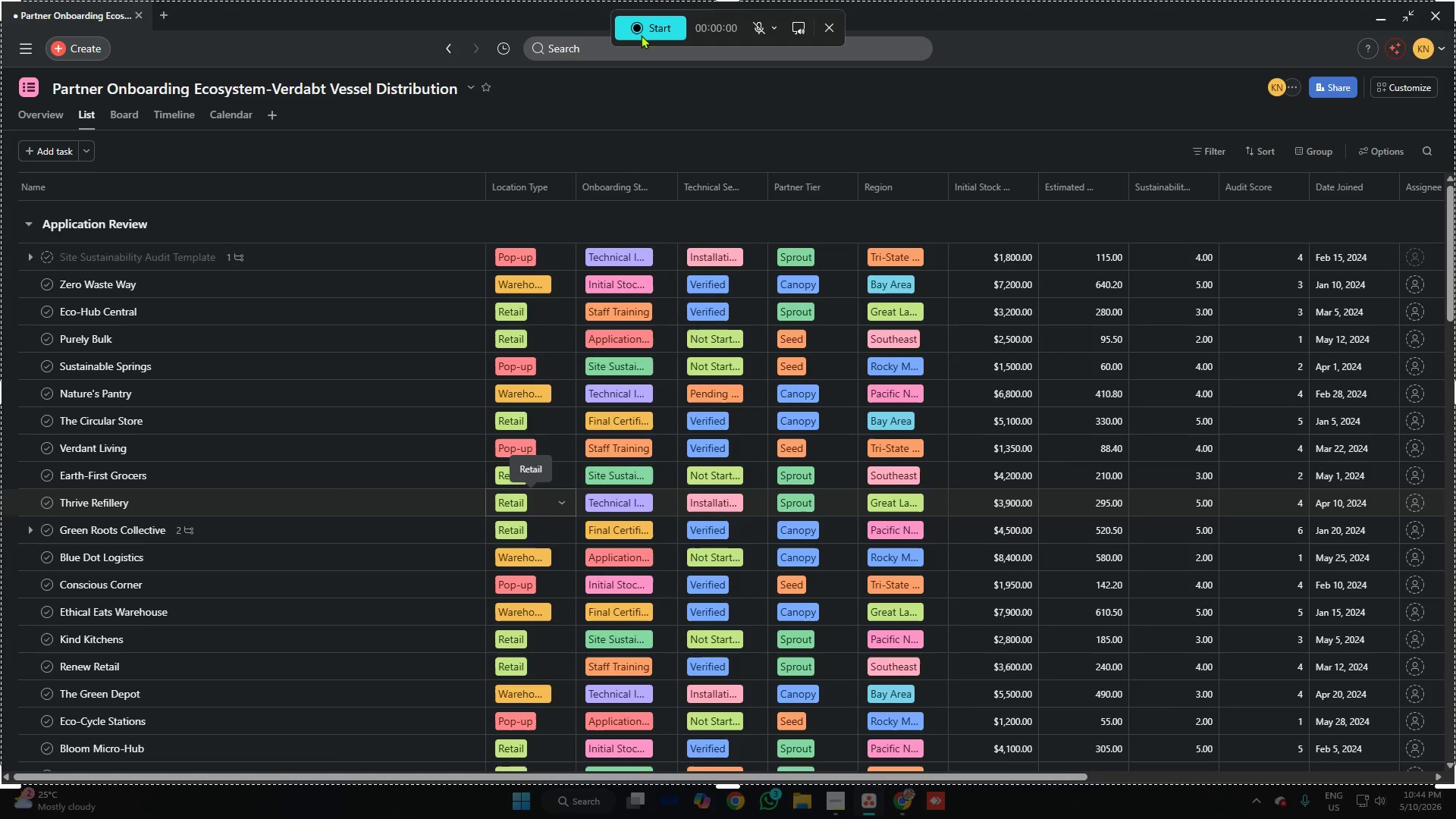 
left_click([640, 30])
 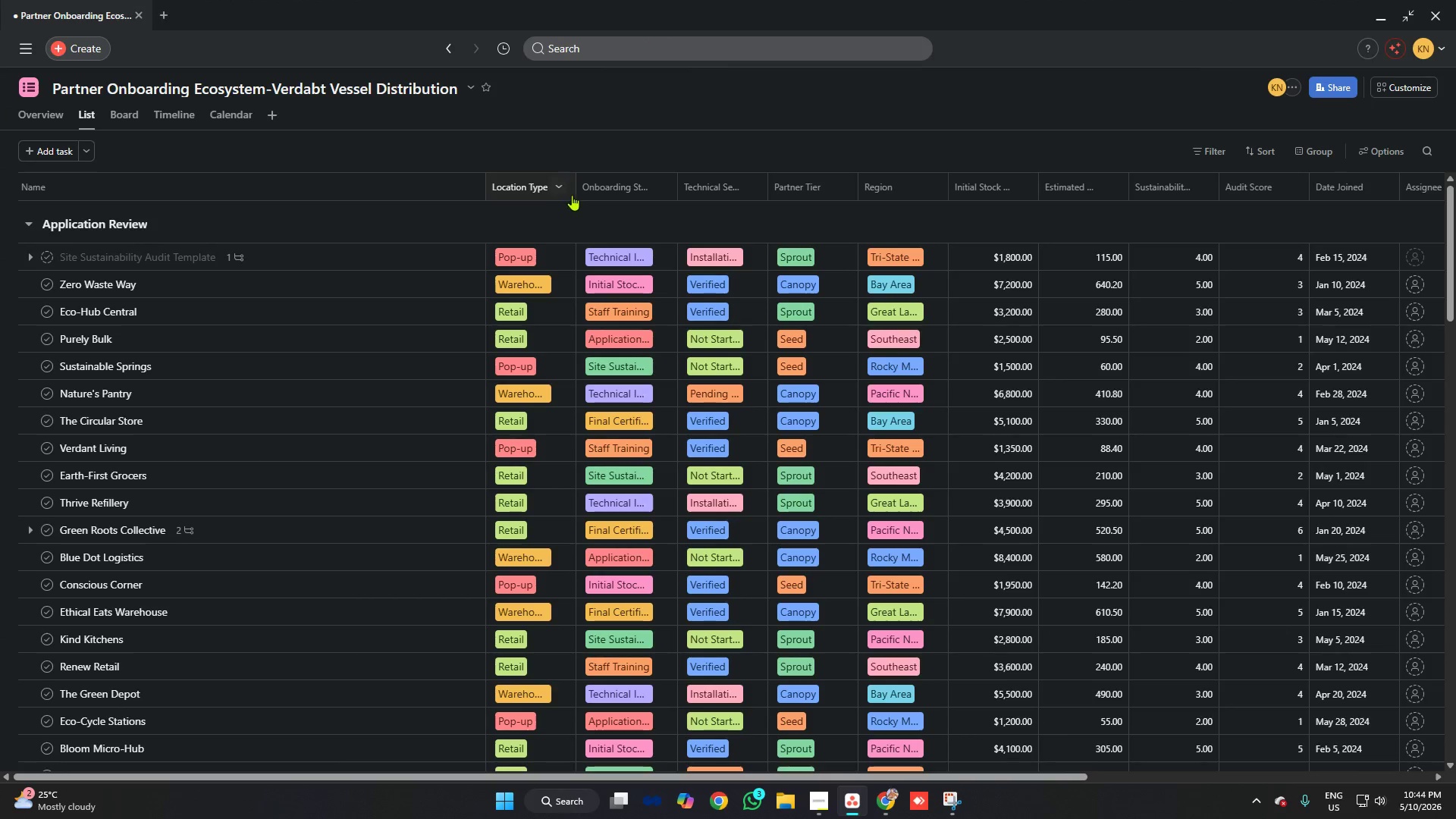 
mouse_move([576, 171])
 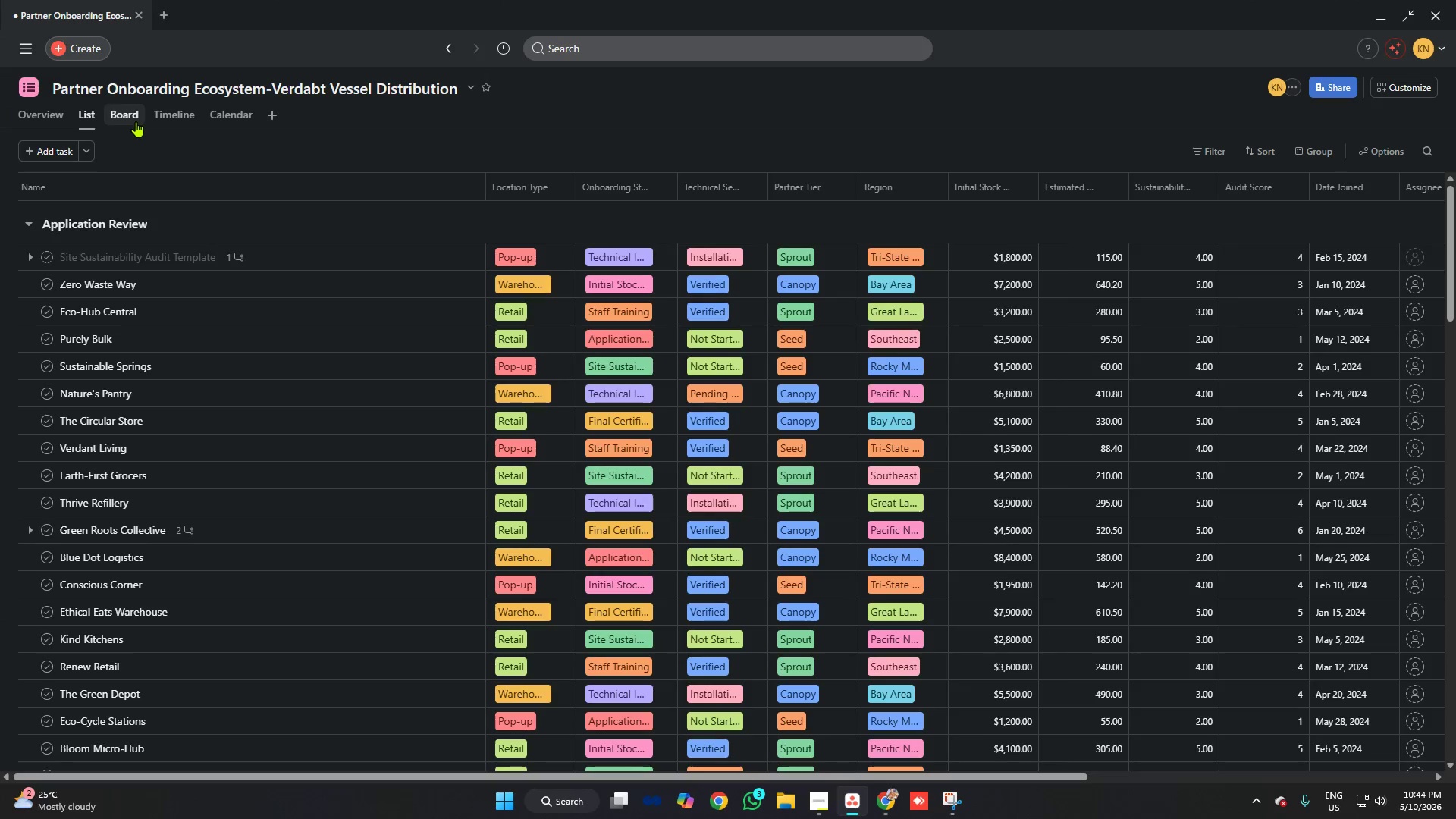 
left_click([135, 121])
 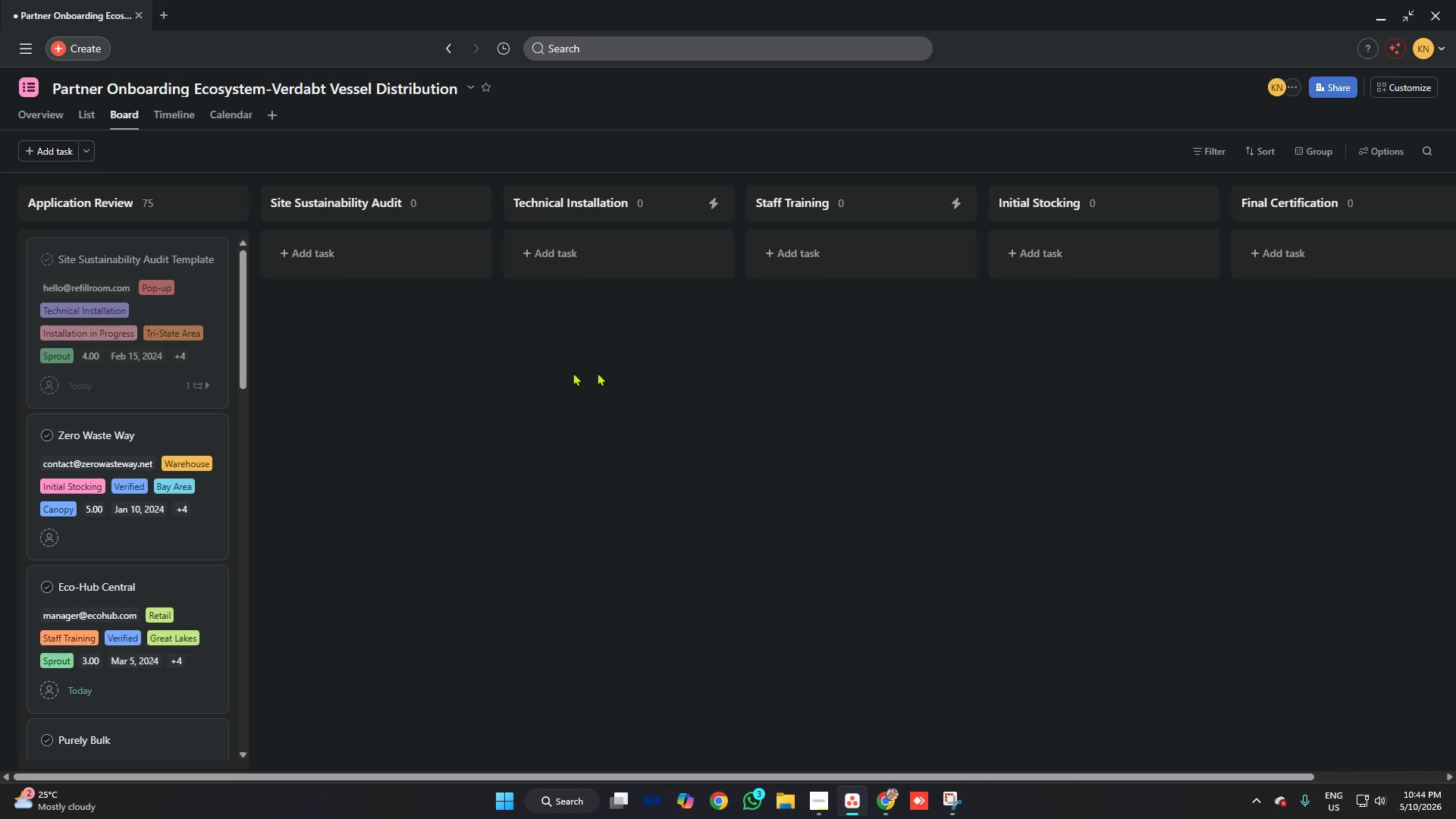 
scroll: coordinate [108, 386], scroll_direction: down, amount: 2.0
 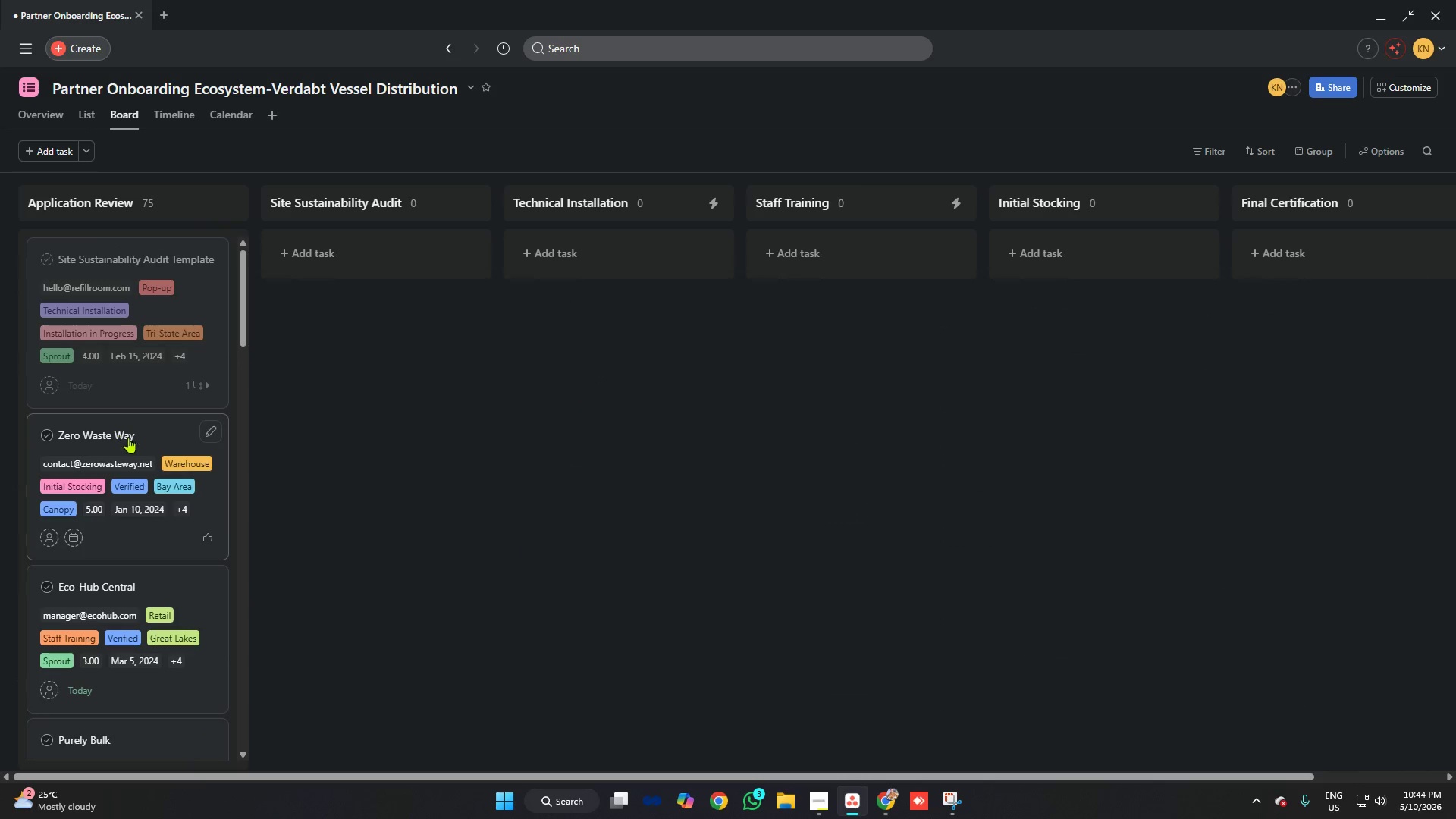 
left_click_drag(start_coordinate=[130, 438], to_coordinate=[611, 247])
 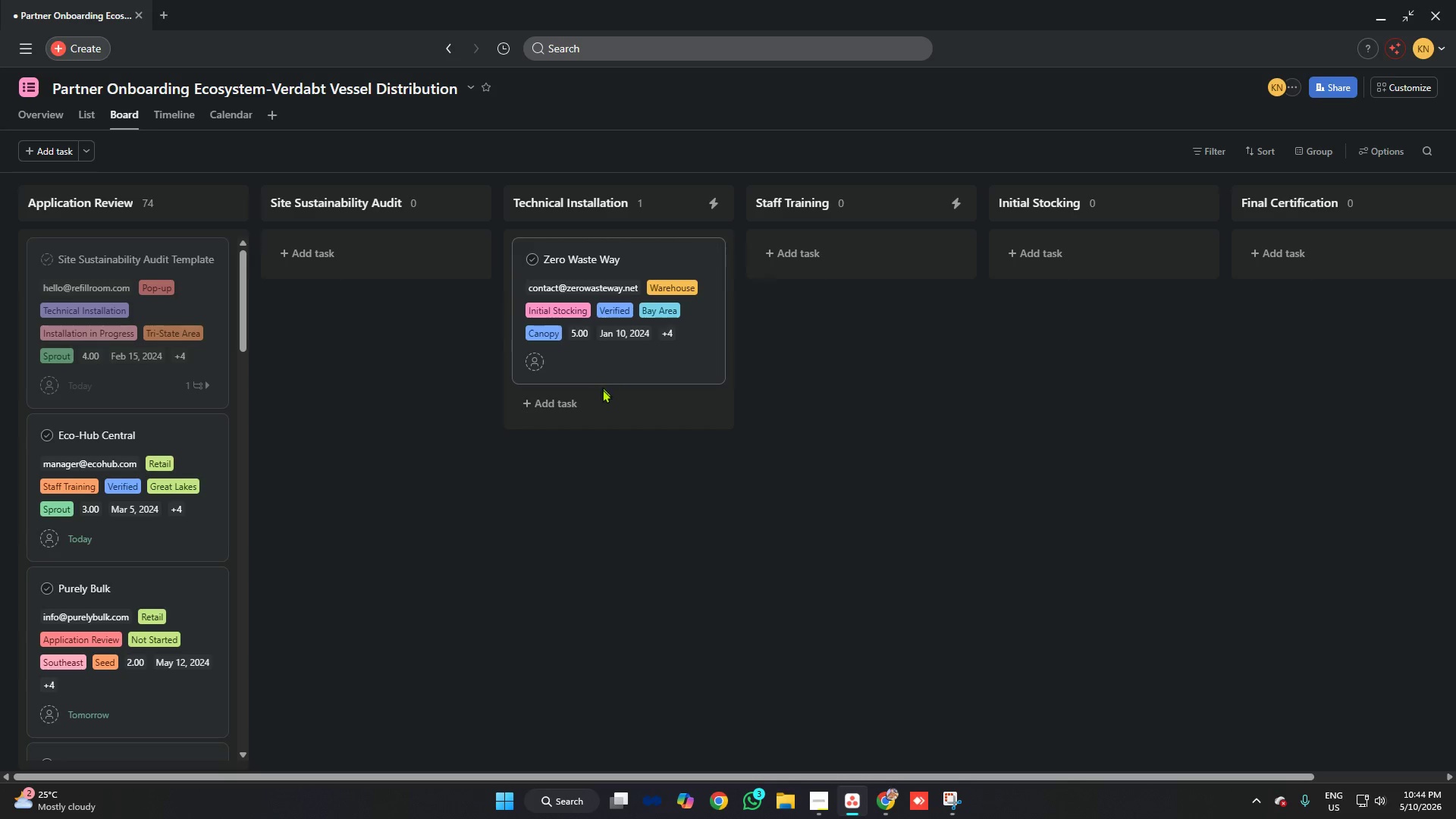 
left_click_drag(start_coordinate=[638, 250], to_coordinate=[852, 251])
 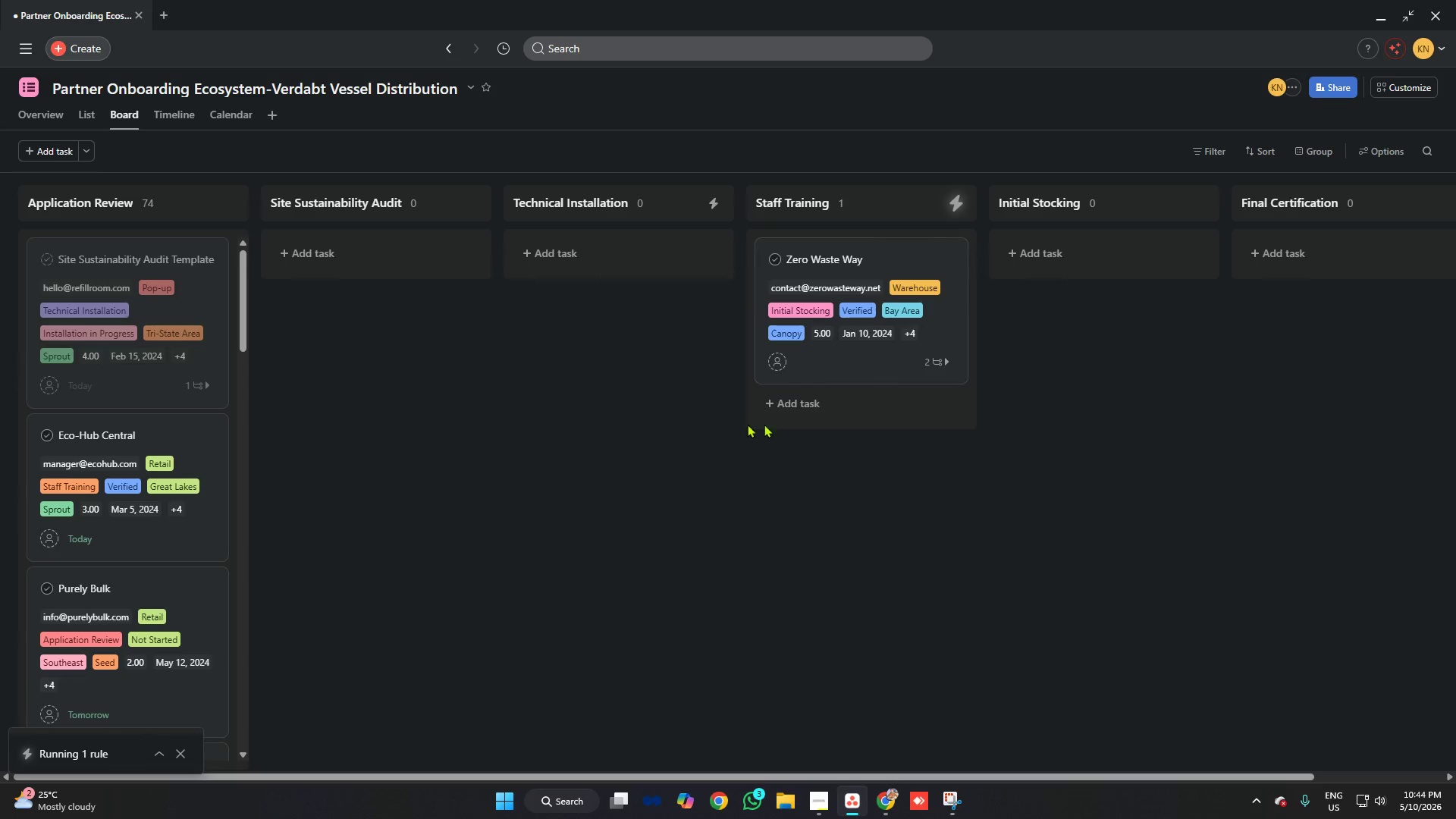 
left_click([940, 360])
 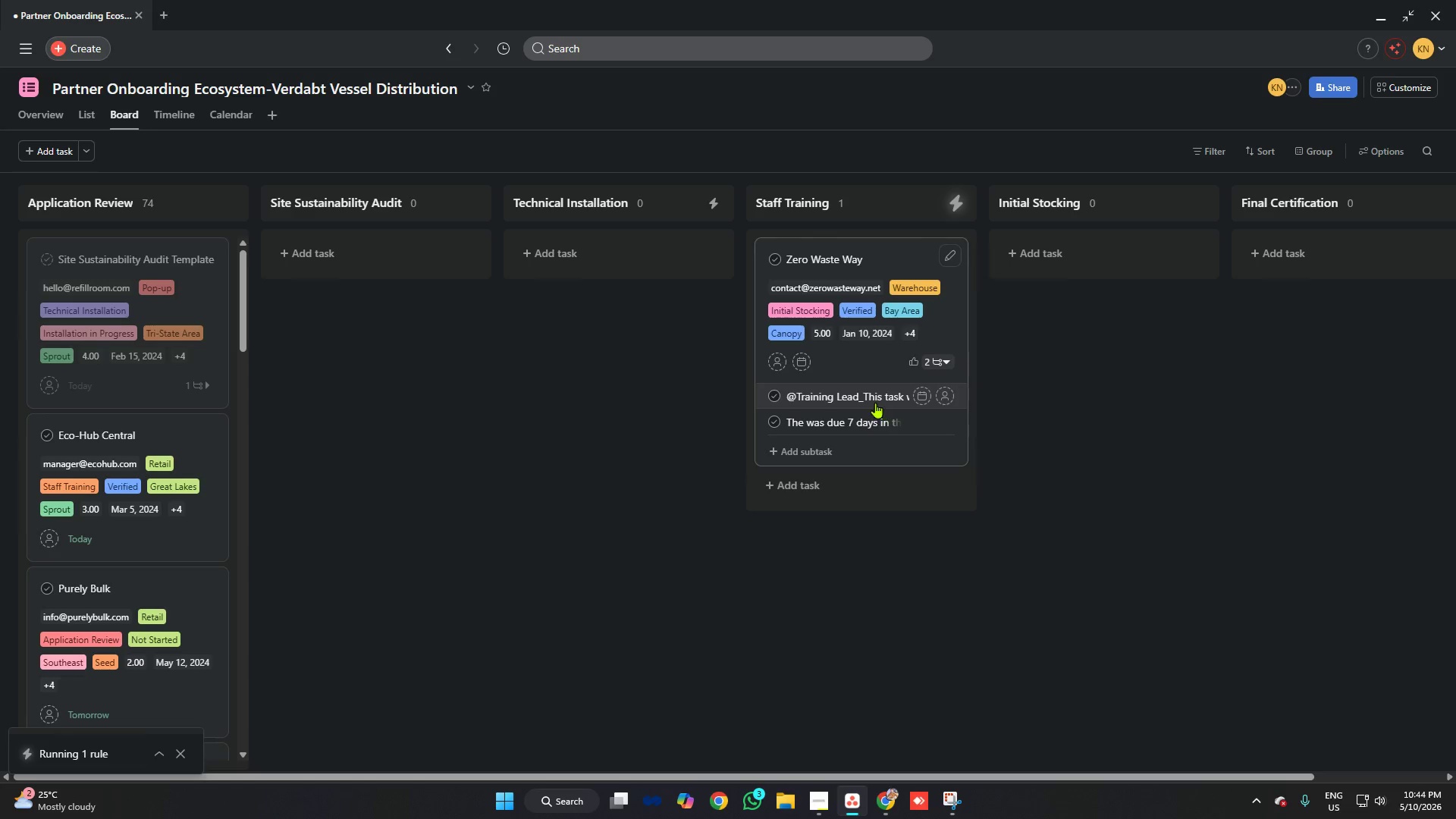 
left_click([872, 402])
 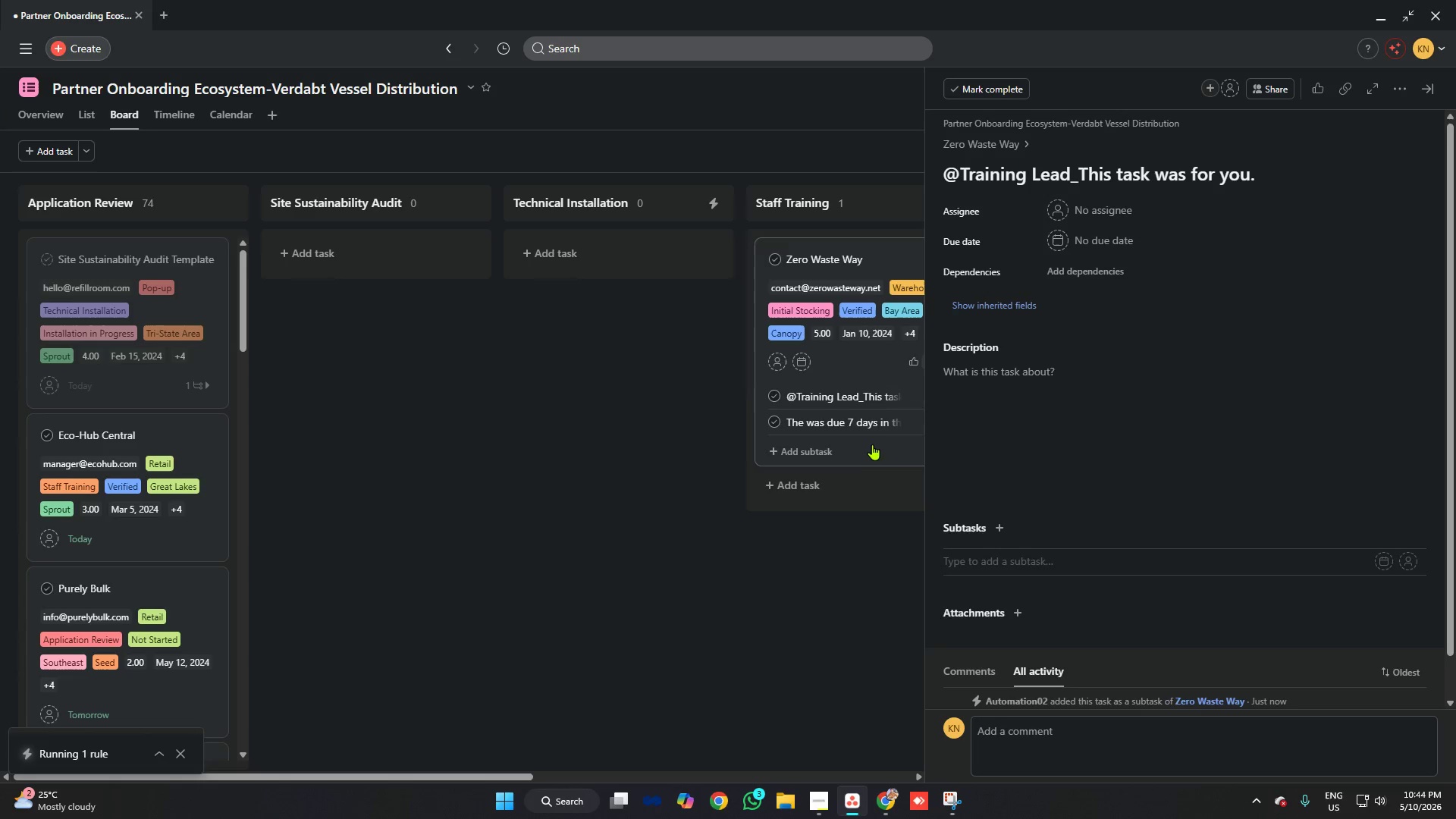 
scroll: coordinate [1033, 601], scroll_direction: down, amount: 15.0
 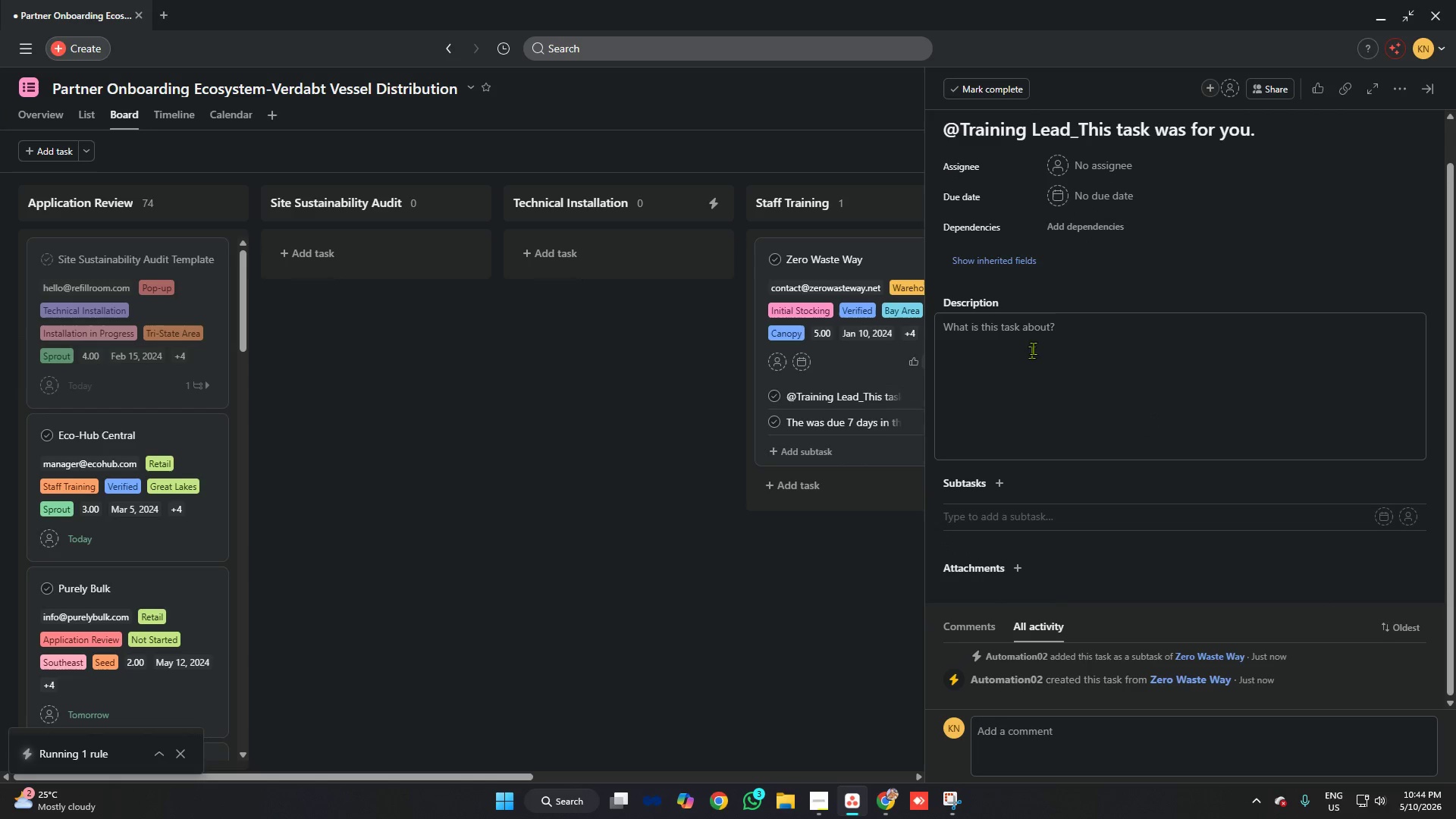 
scroll: coordinate [1045, 334], scroll_direction: up, amount: 4.0
 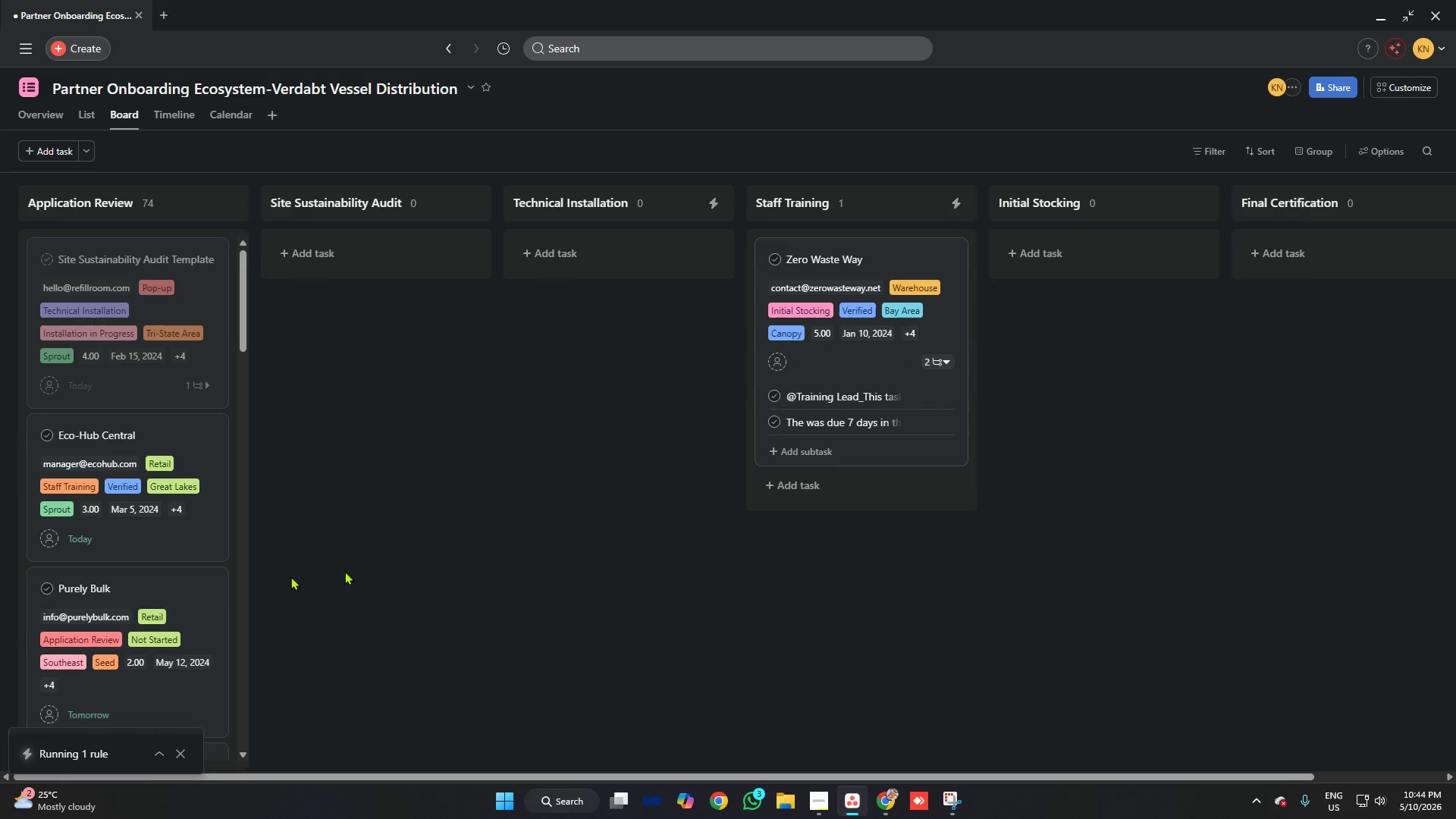 
left_click([150, 435])
 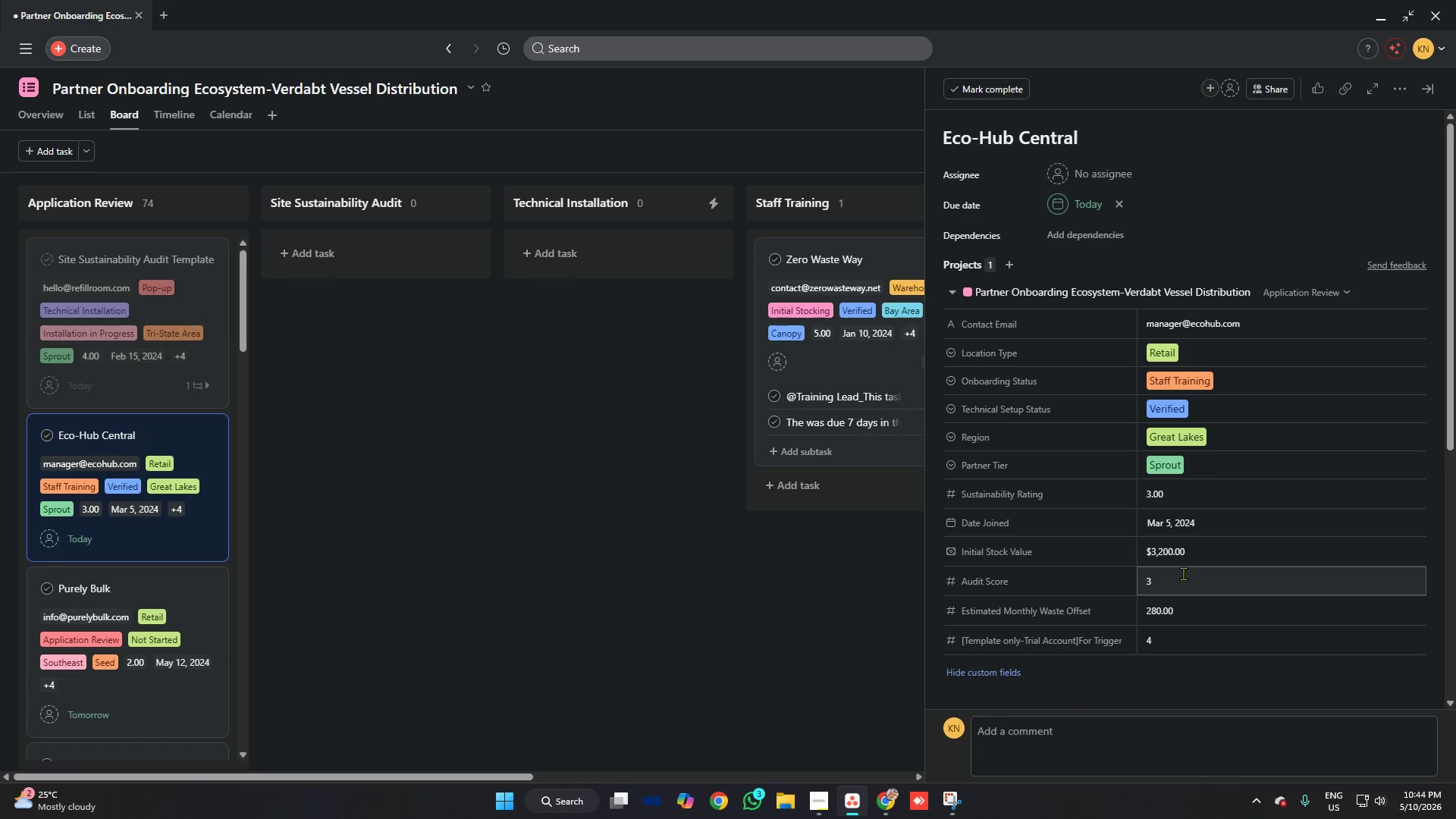 
key(Backspace)
 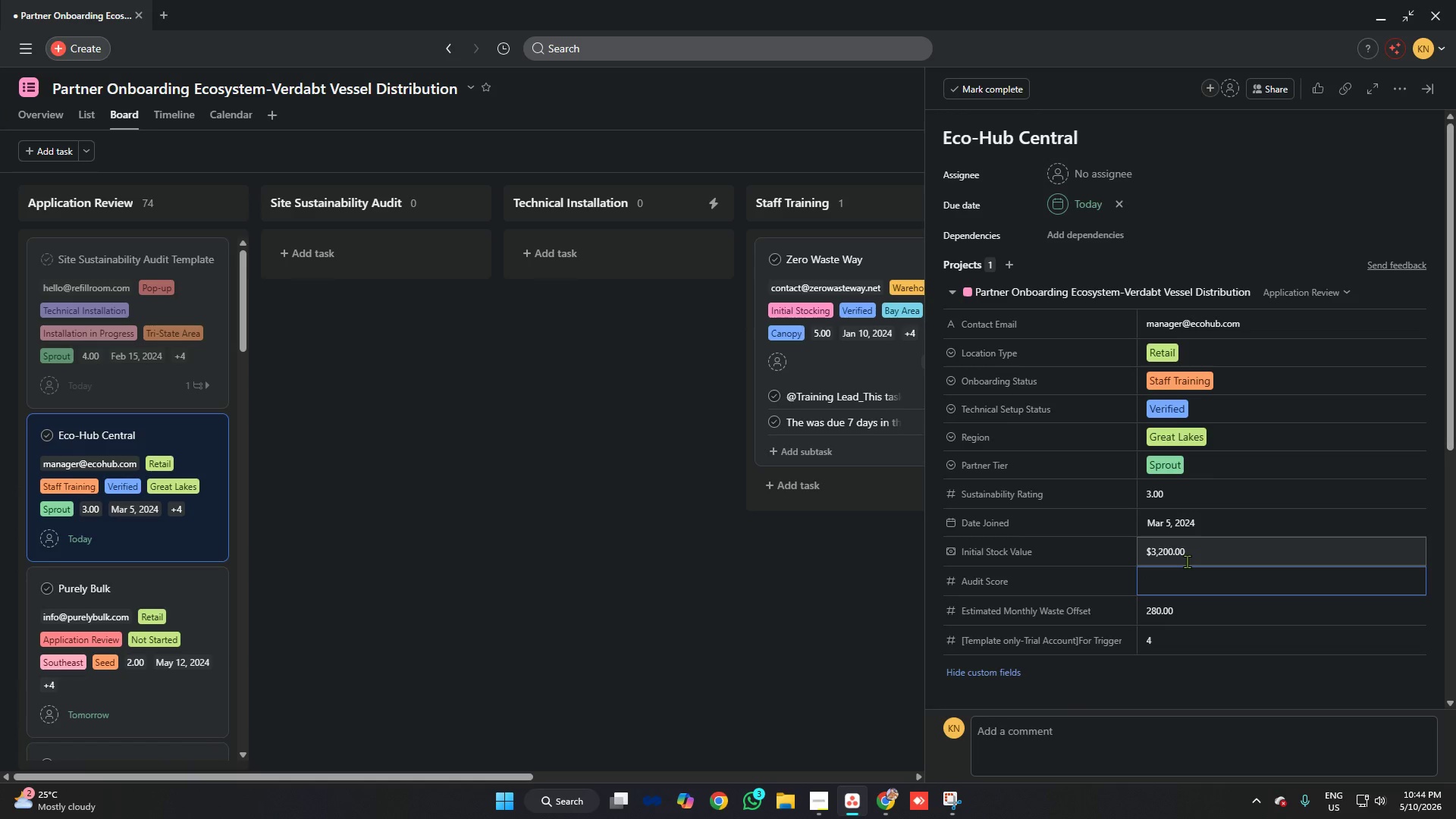 
key(5)
 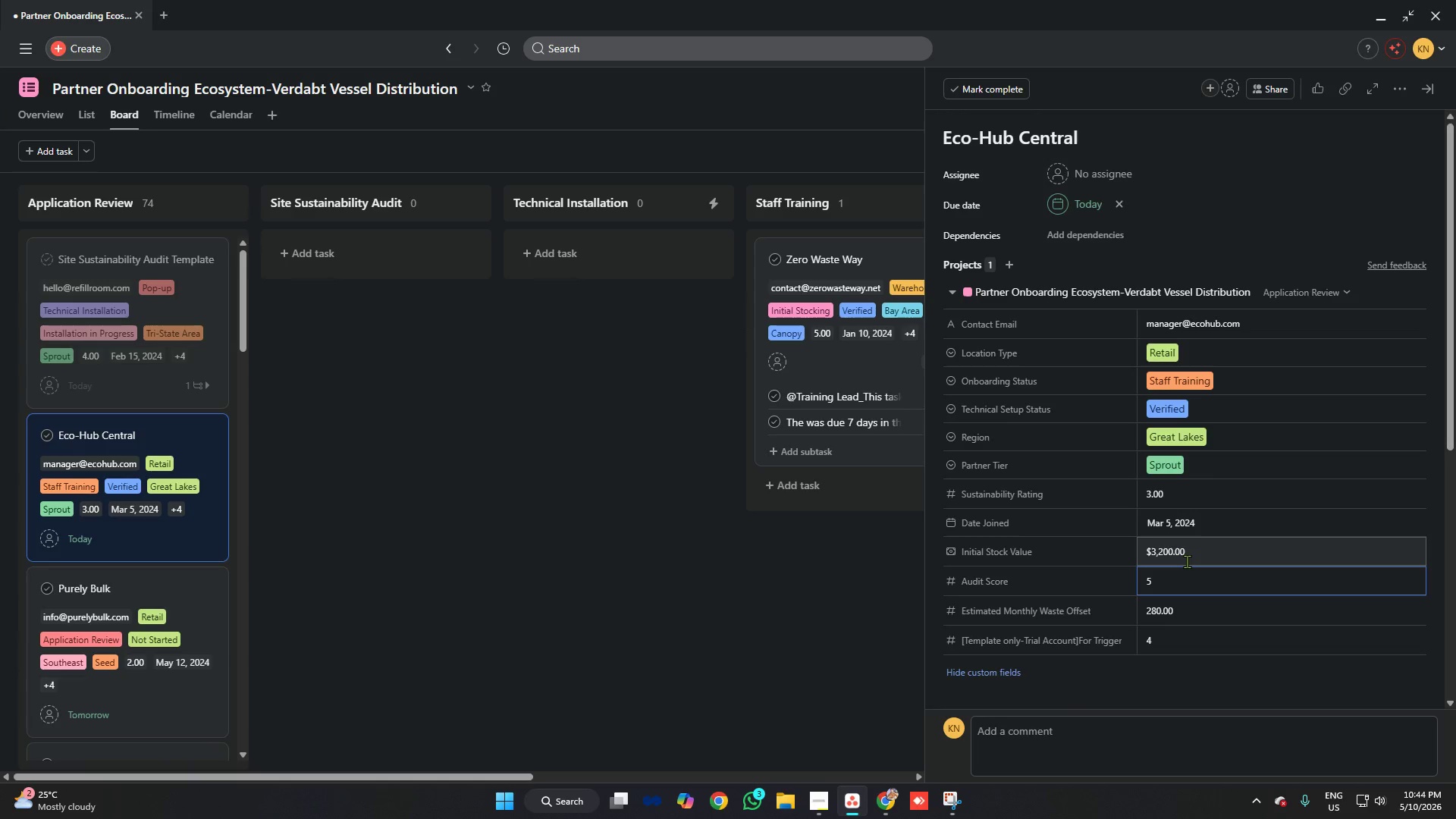 
key(Enter)
 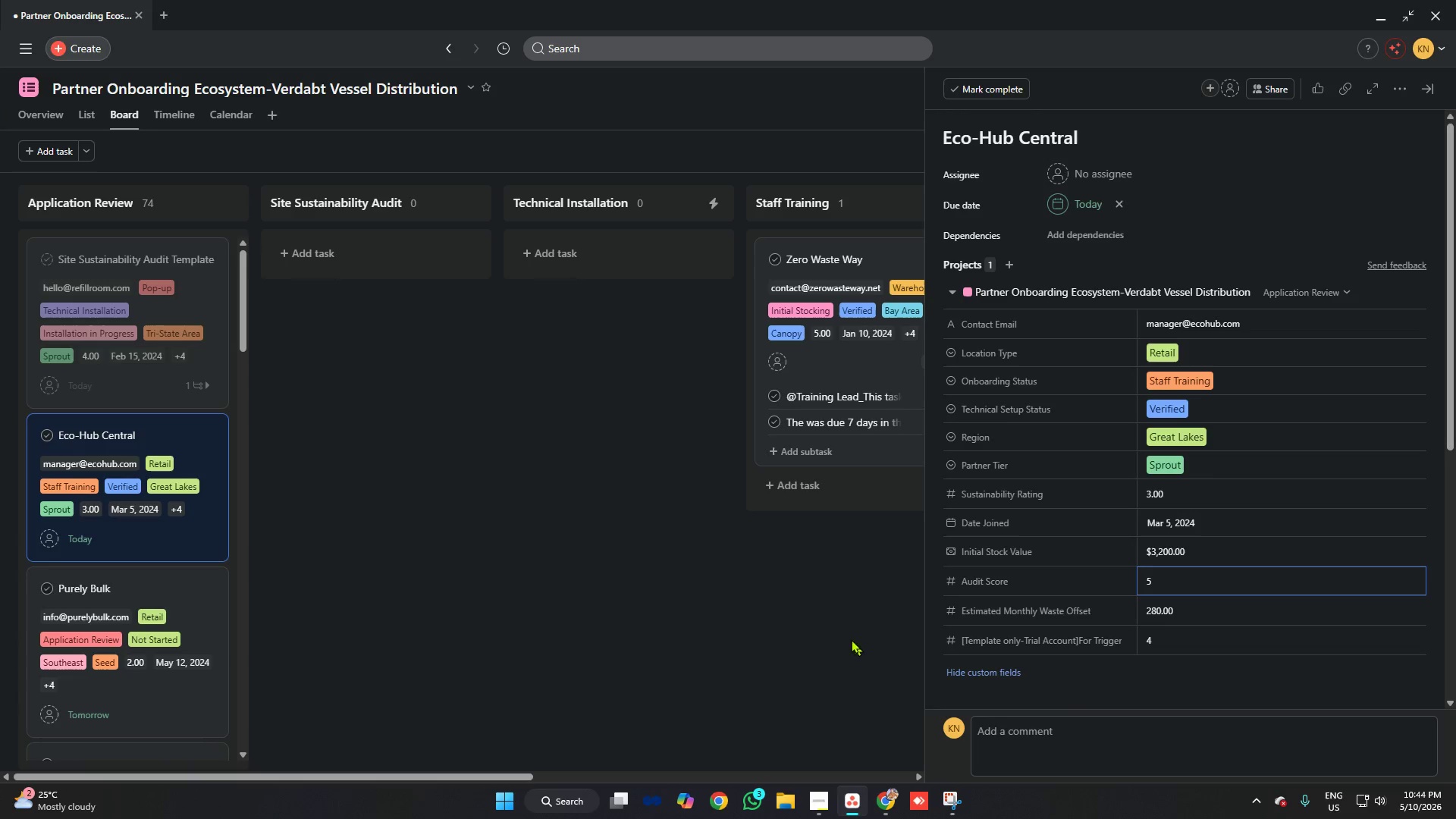 
left_click([775, 585])
 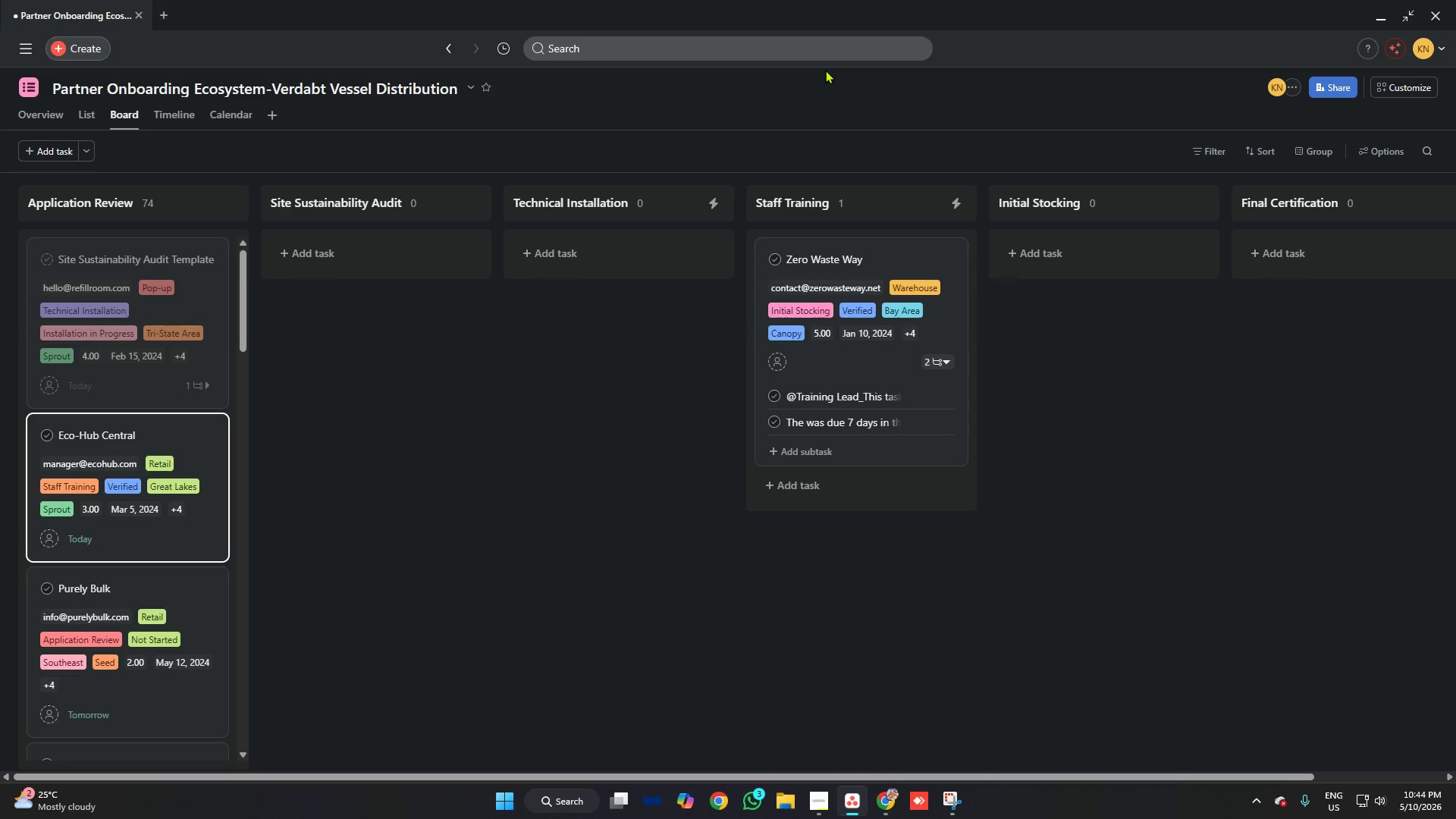 
wait(11.64)
 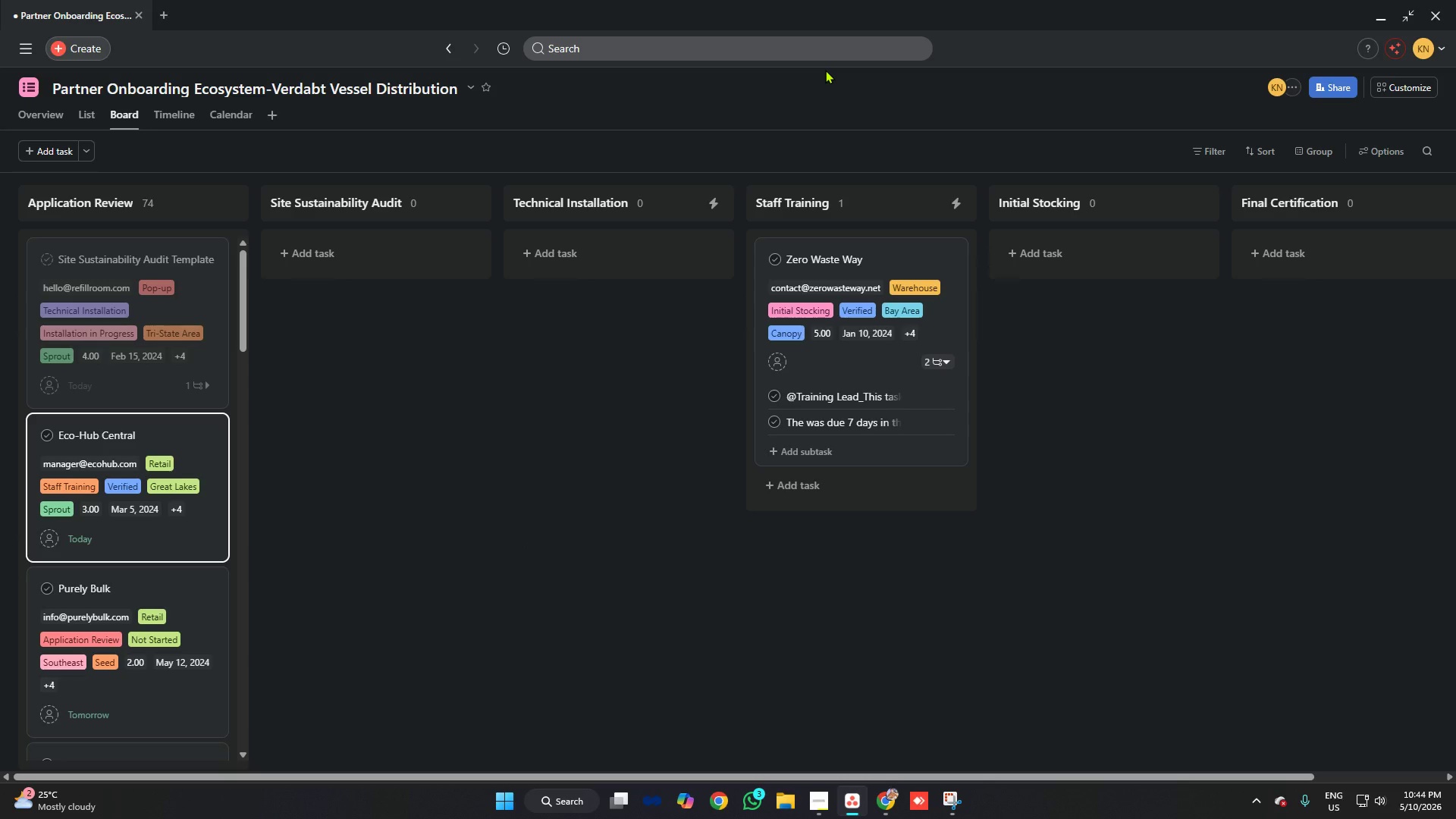 
left_click([811, 20])
 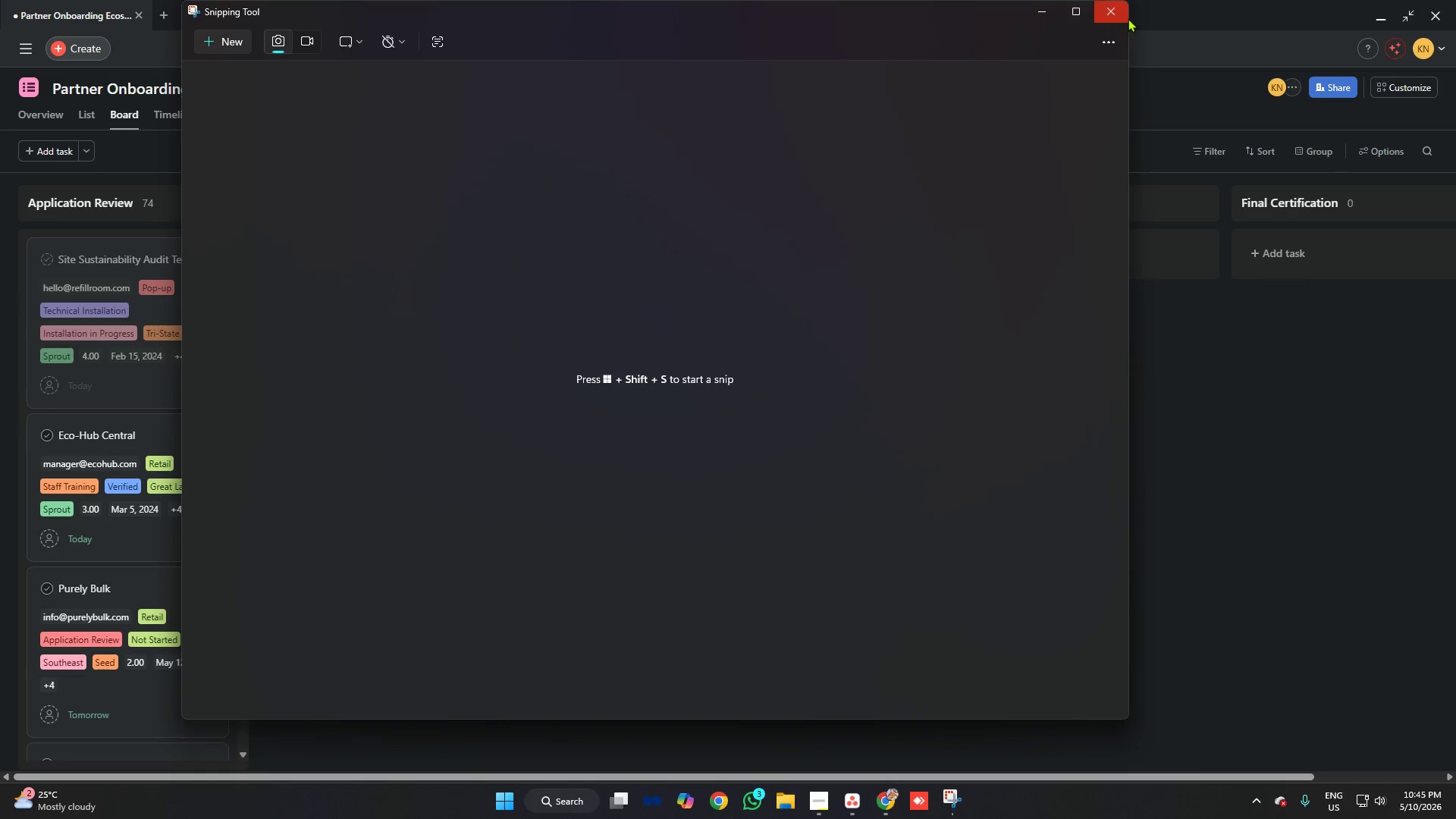 
left_click([1124, 8])
 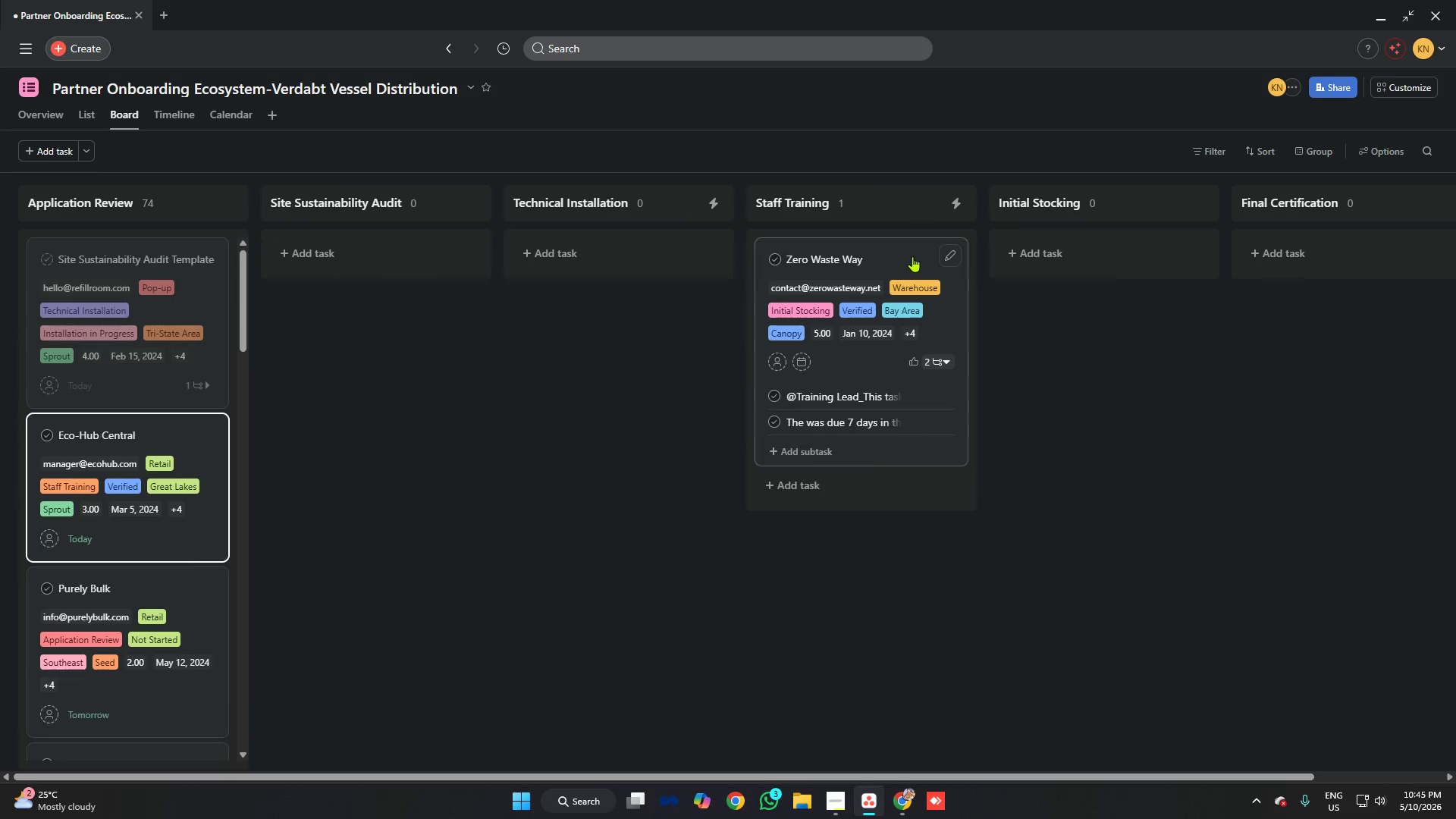 
left_click_drag(start_coordinate=[906, 255], to_coordinate=[165, 513])
 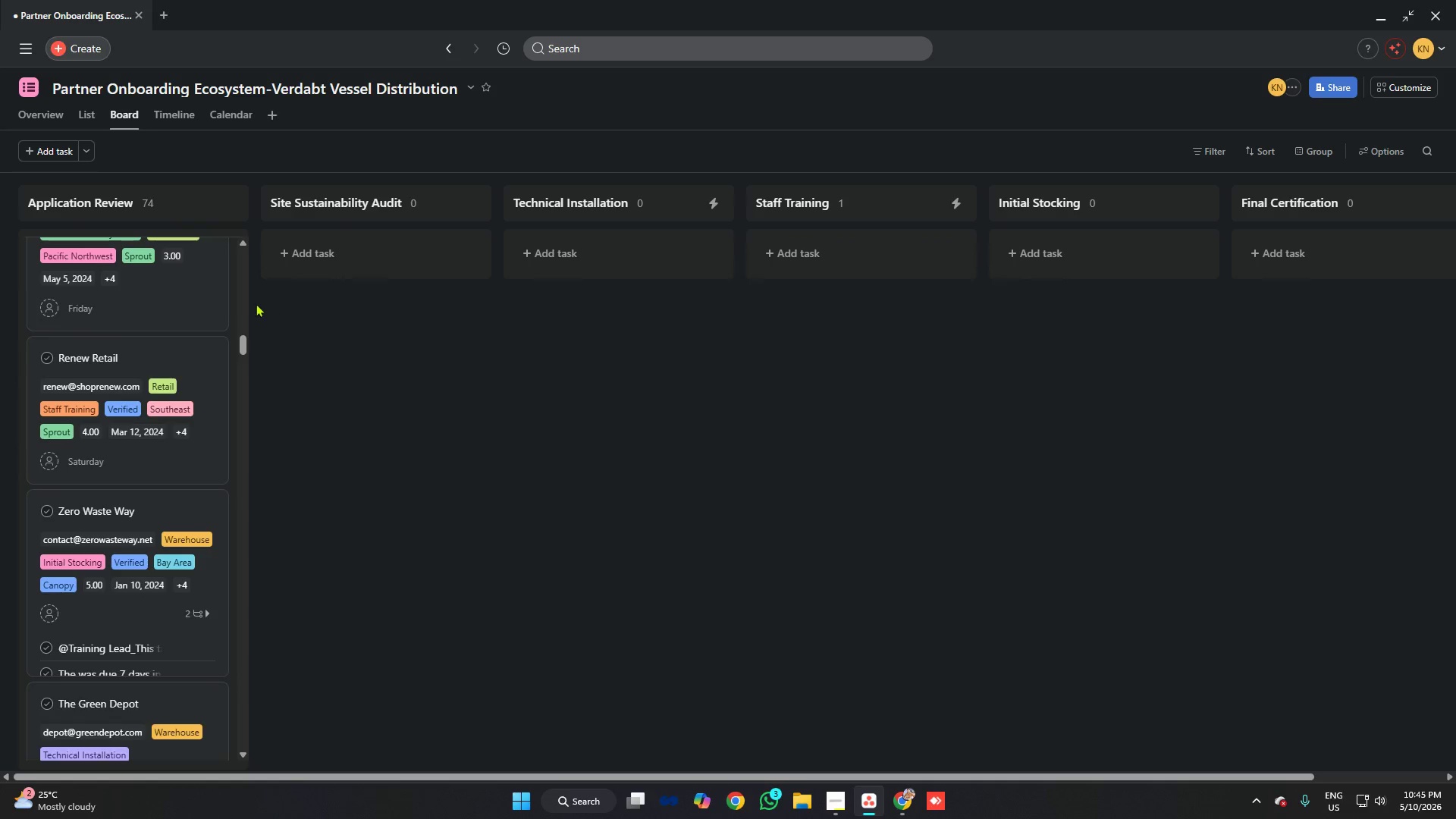 
scroll: coordinate [113, 351], scroll_direction: up, amount: 37.0
 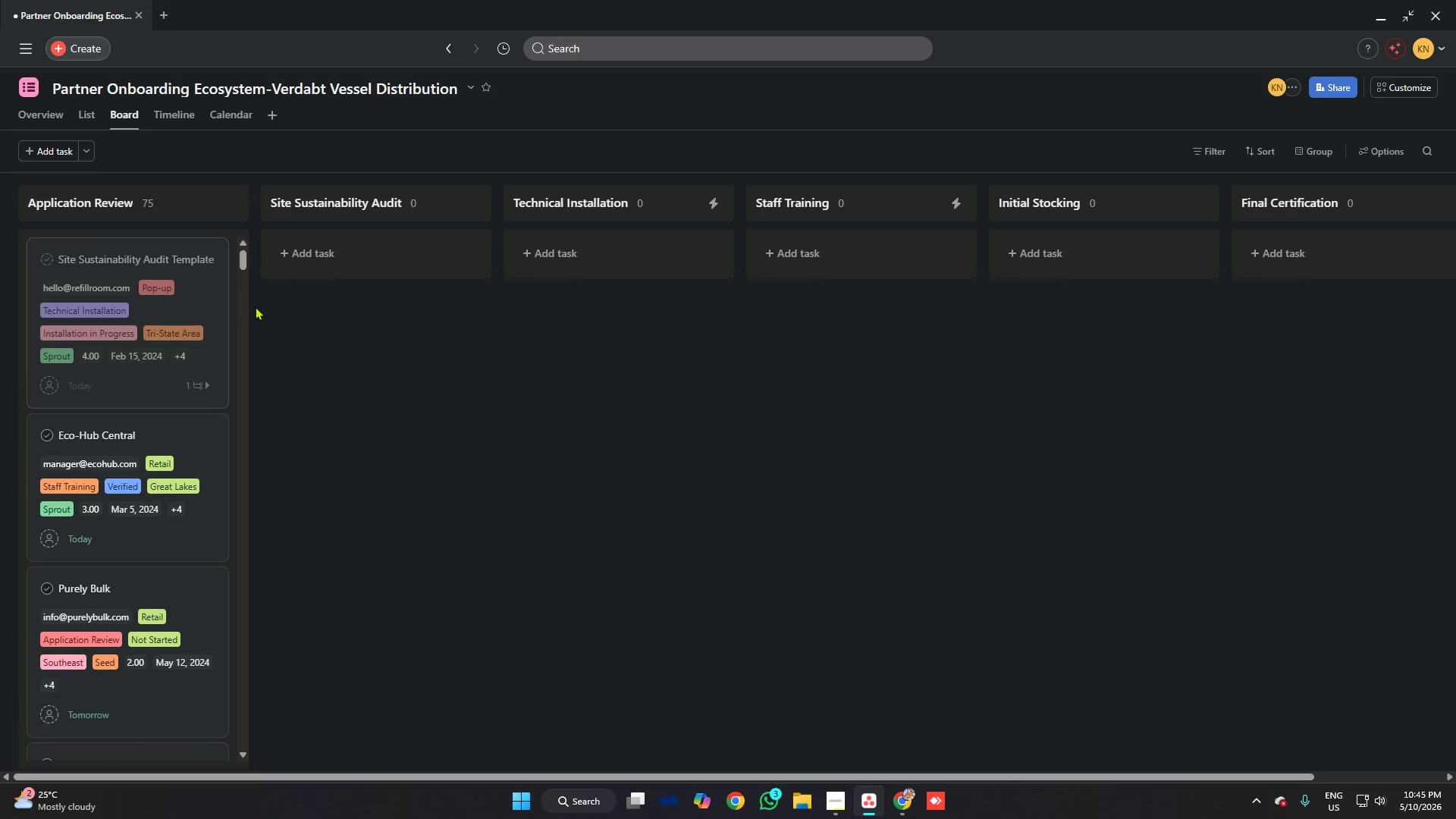 
key(Meta+Shift+MetaLeft)
 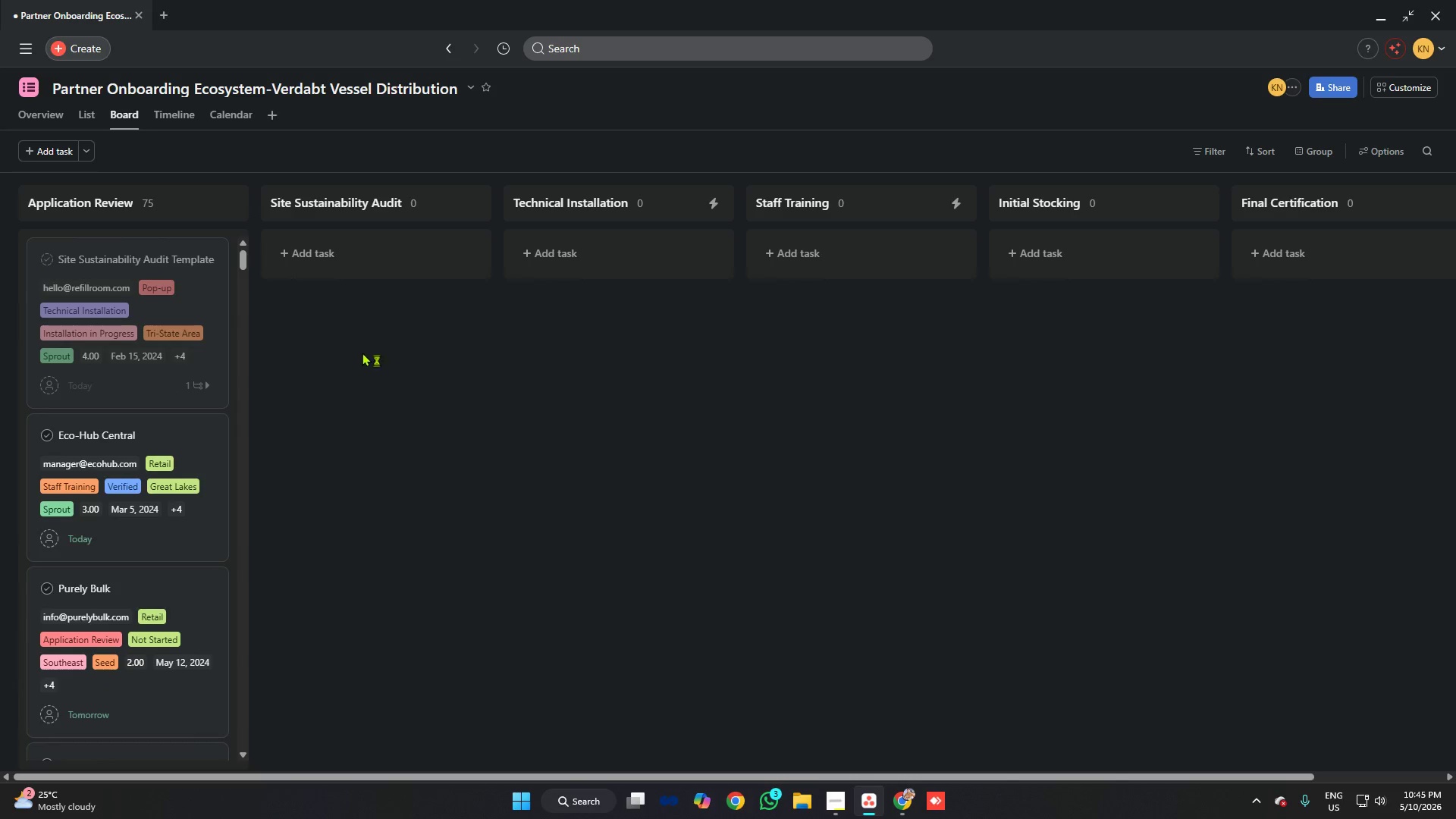 
key(Meta+Shift+S)
 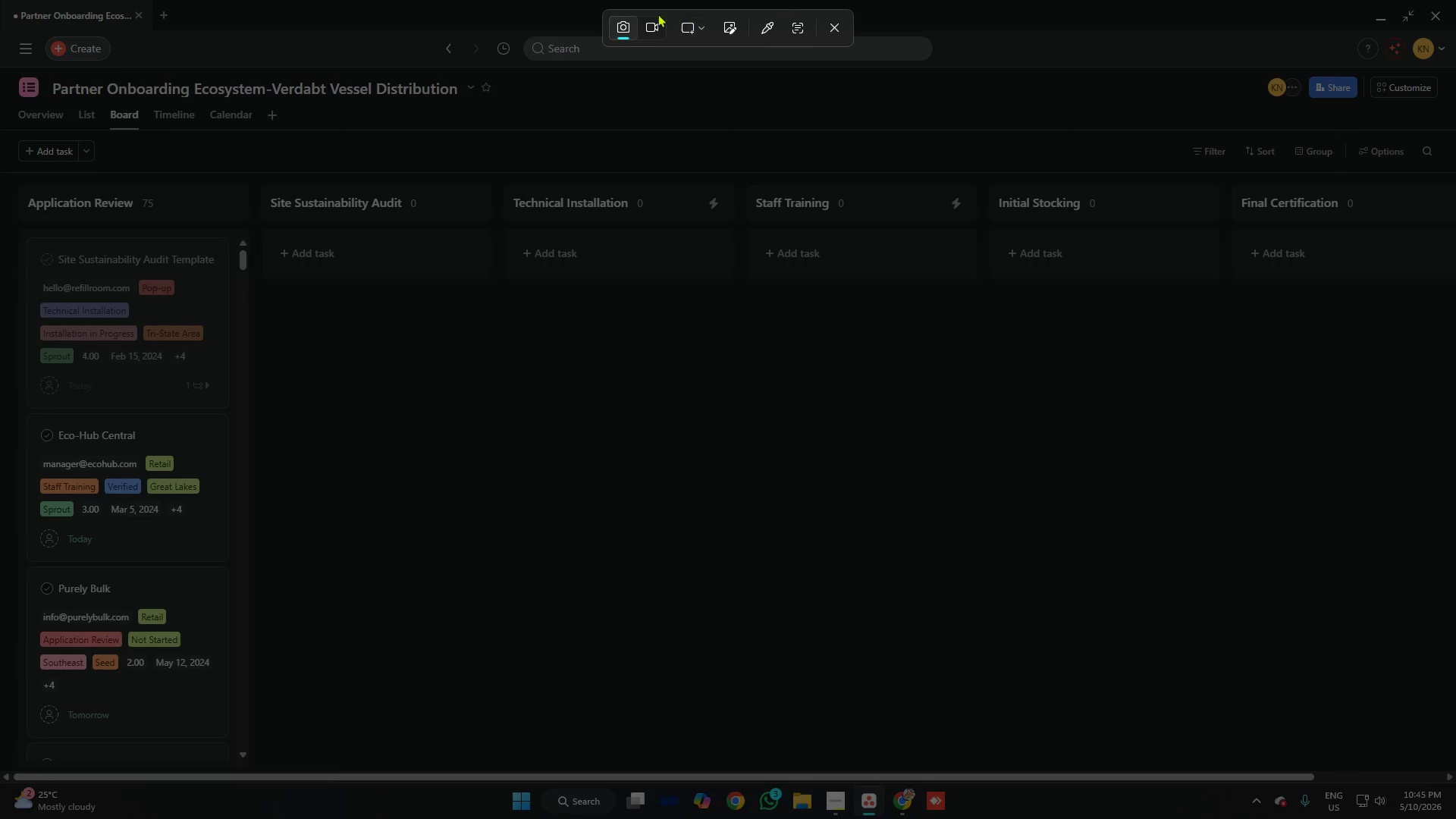 
left_click([652, 24])
 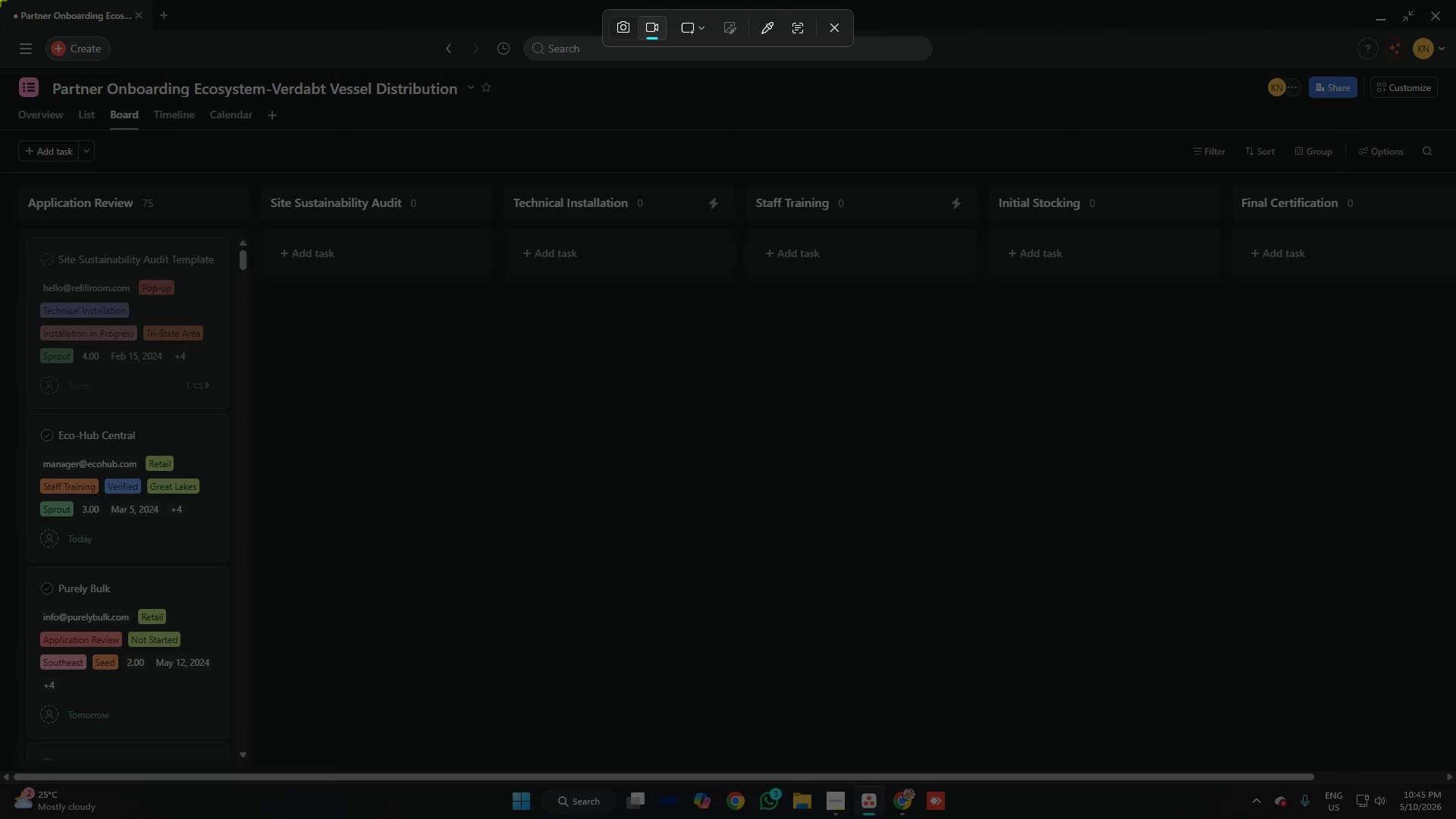 
left_click_drag(start_coordinate=[0, 0], to_coordinate=[1455, 783])
 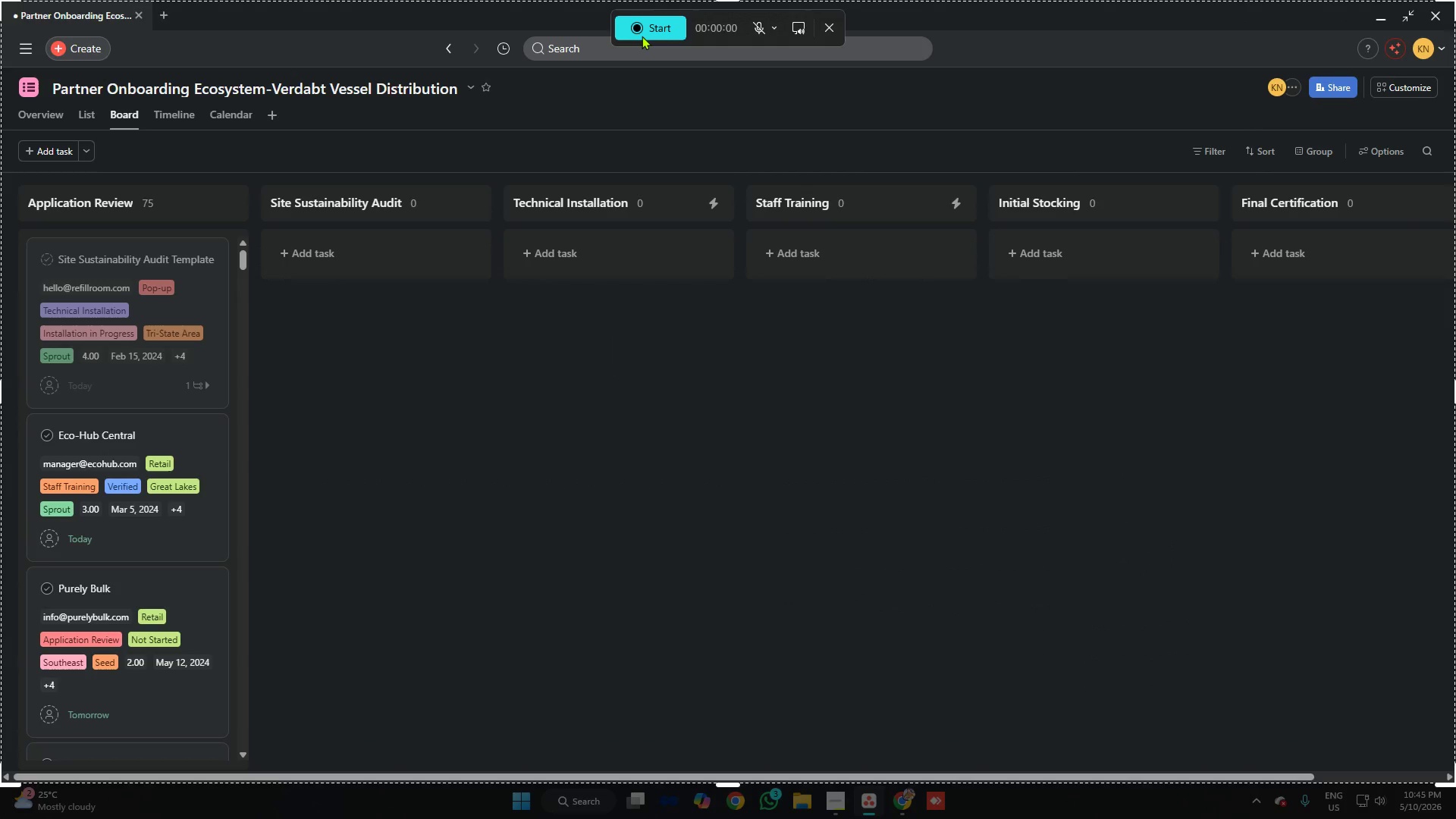 
left_click([642, 33])
 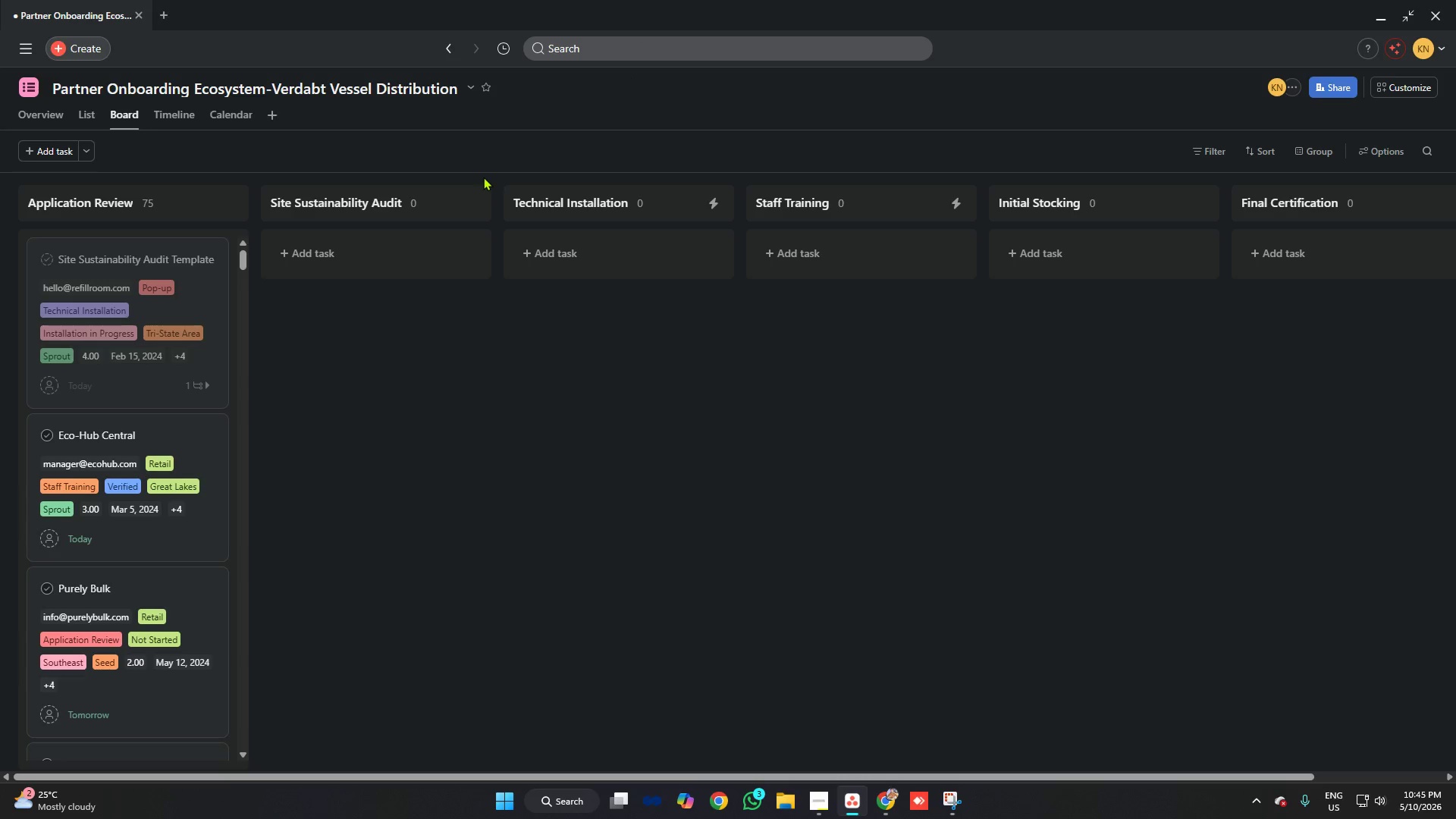 
scroll: coordinate [118, 350], scroll_direction: down, amount: 5.0
 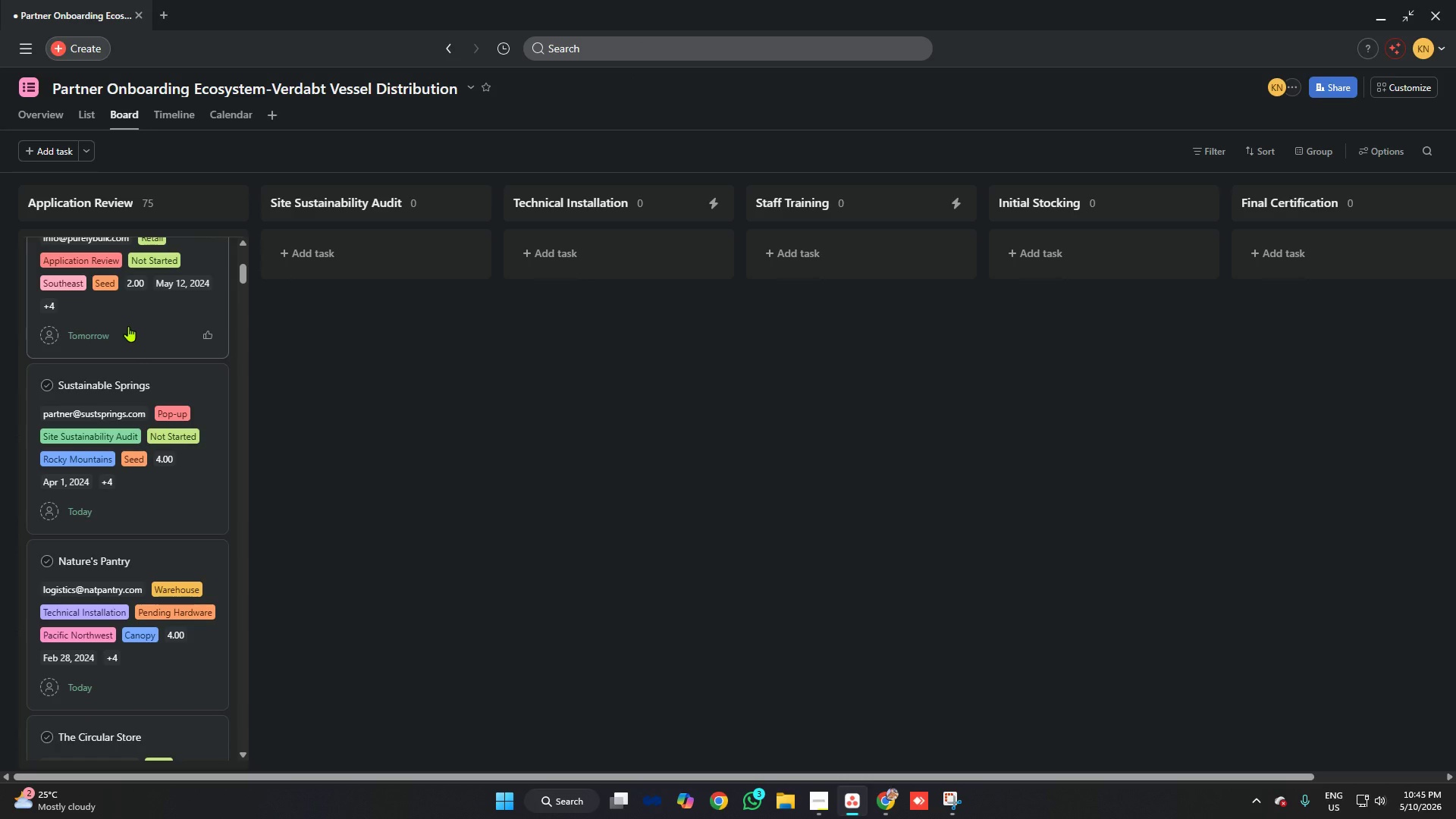 
left_click([128, 326])
 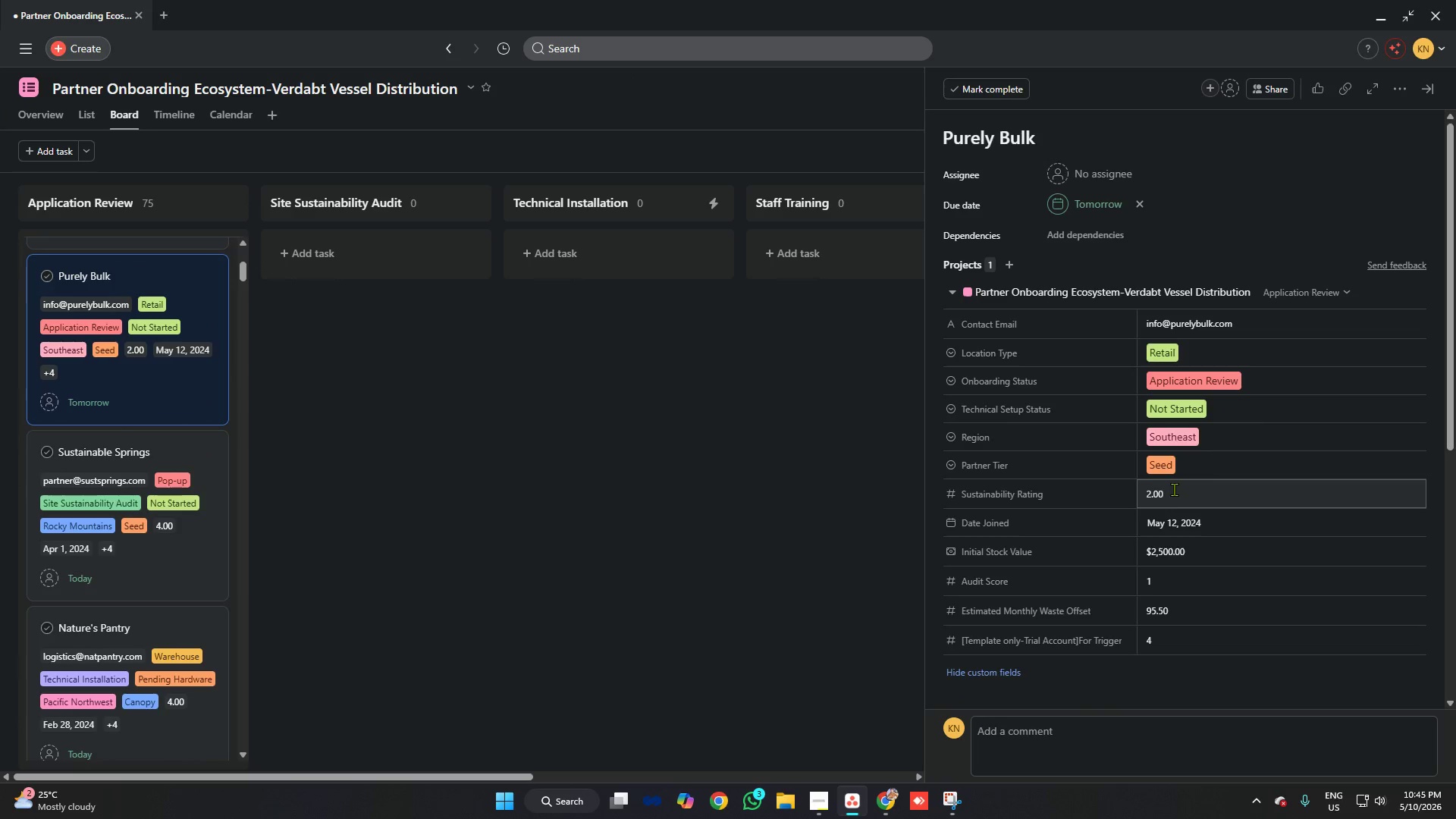 
wait(5.08)
 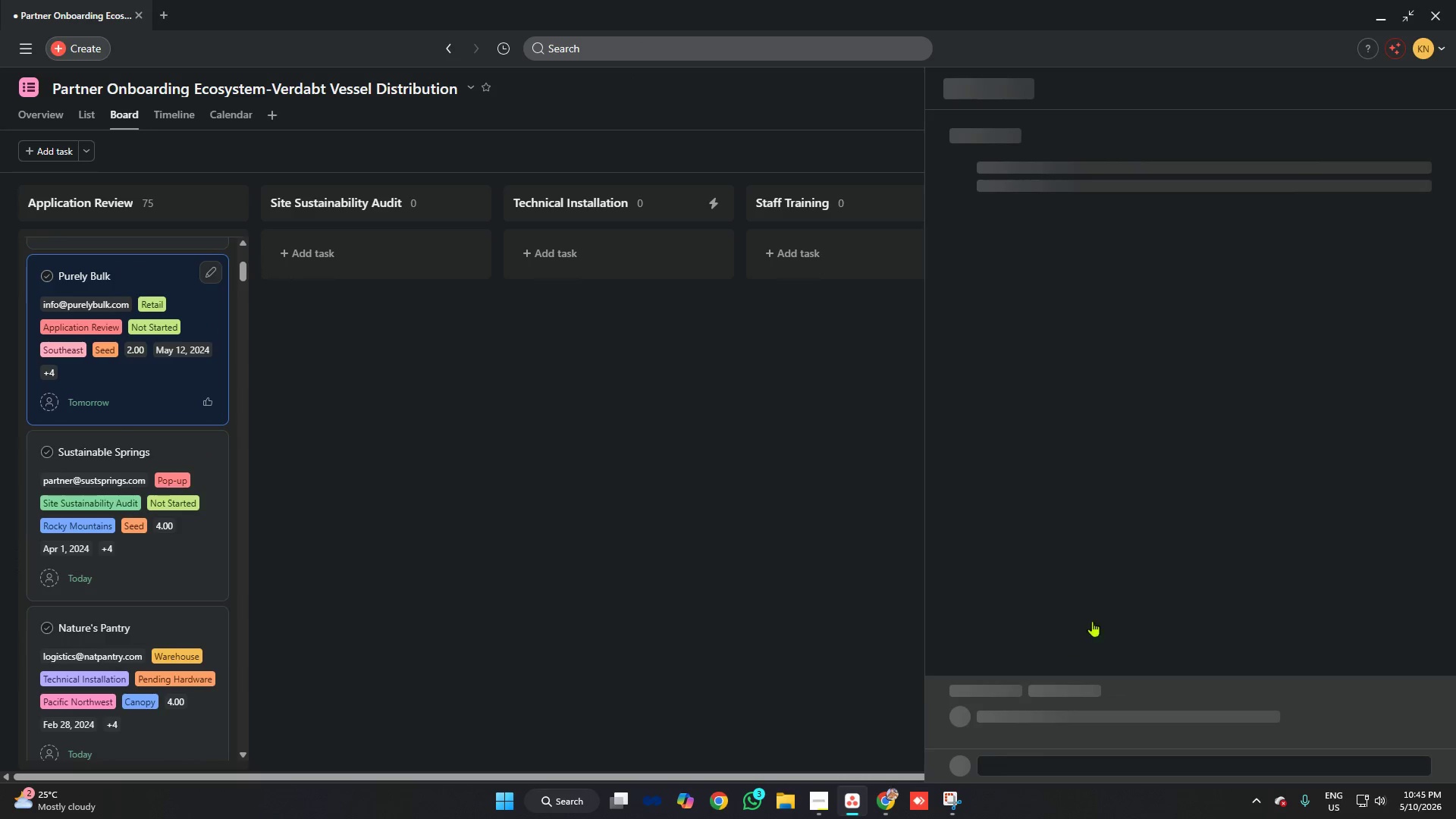 
left_click([1192, 589])
 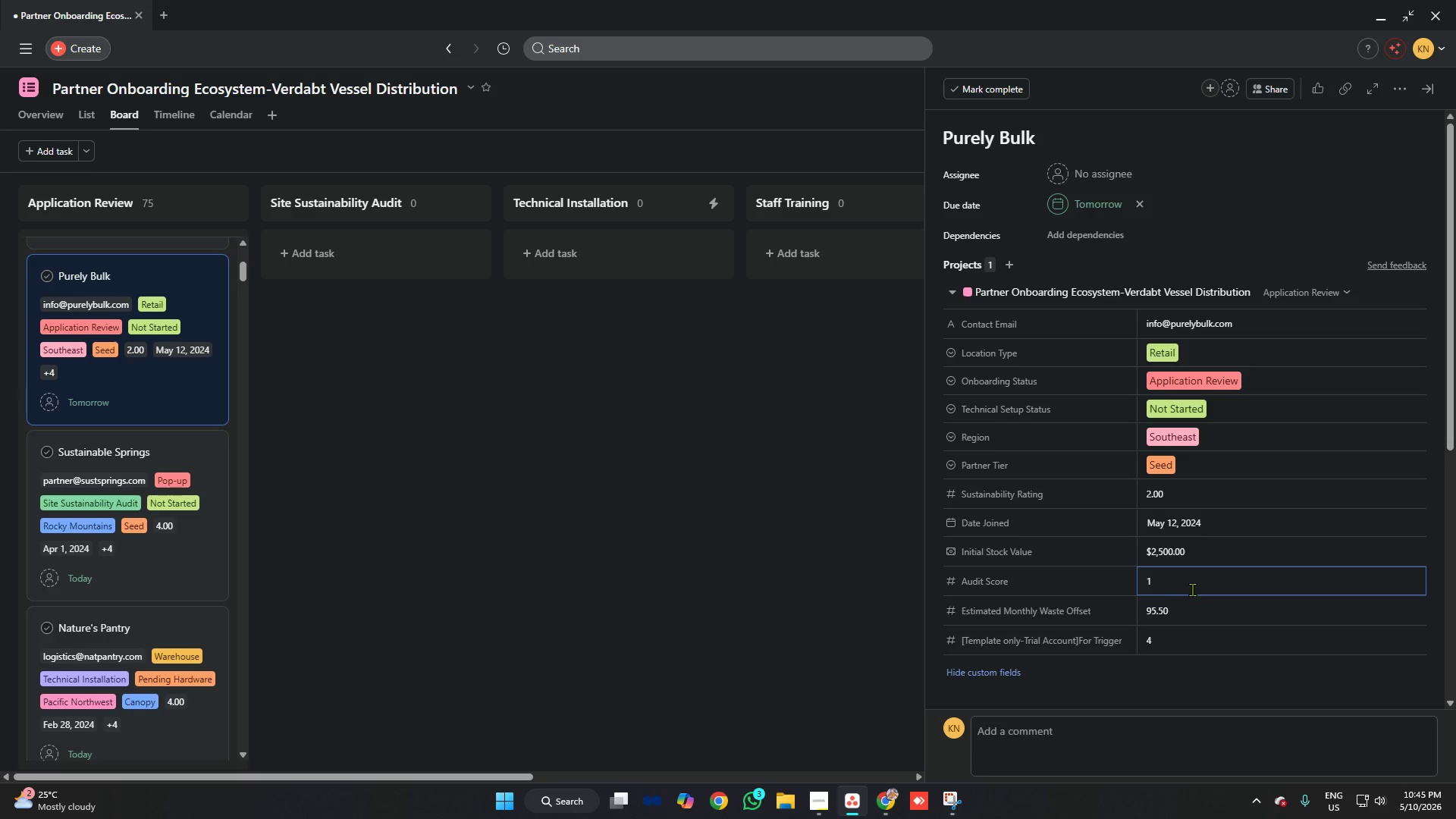 
key(Backspace)
 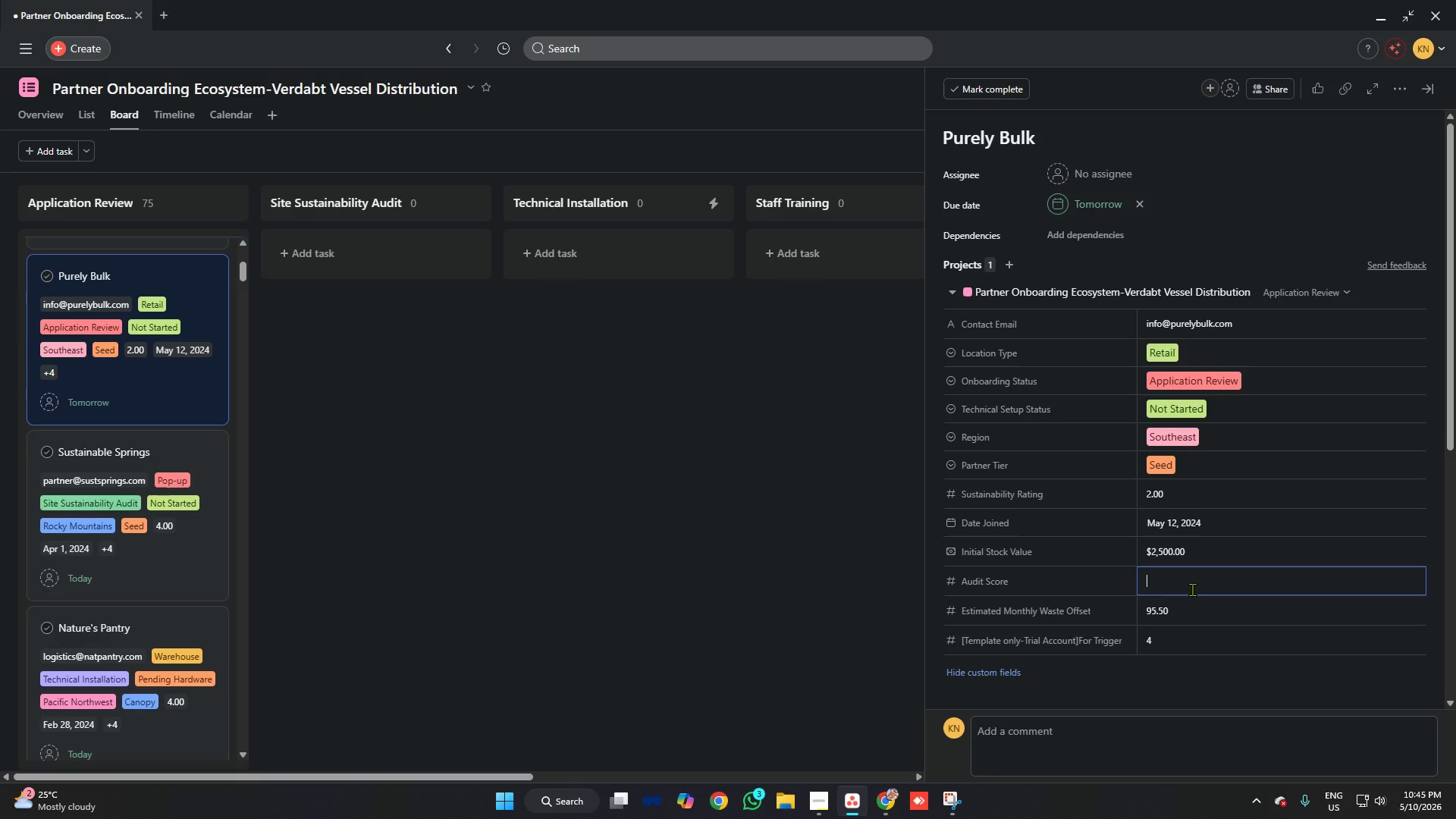 
key(4)
 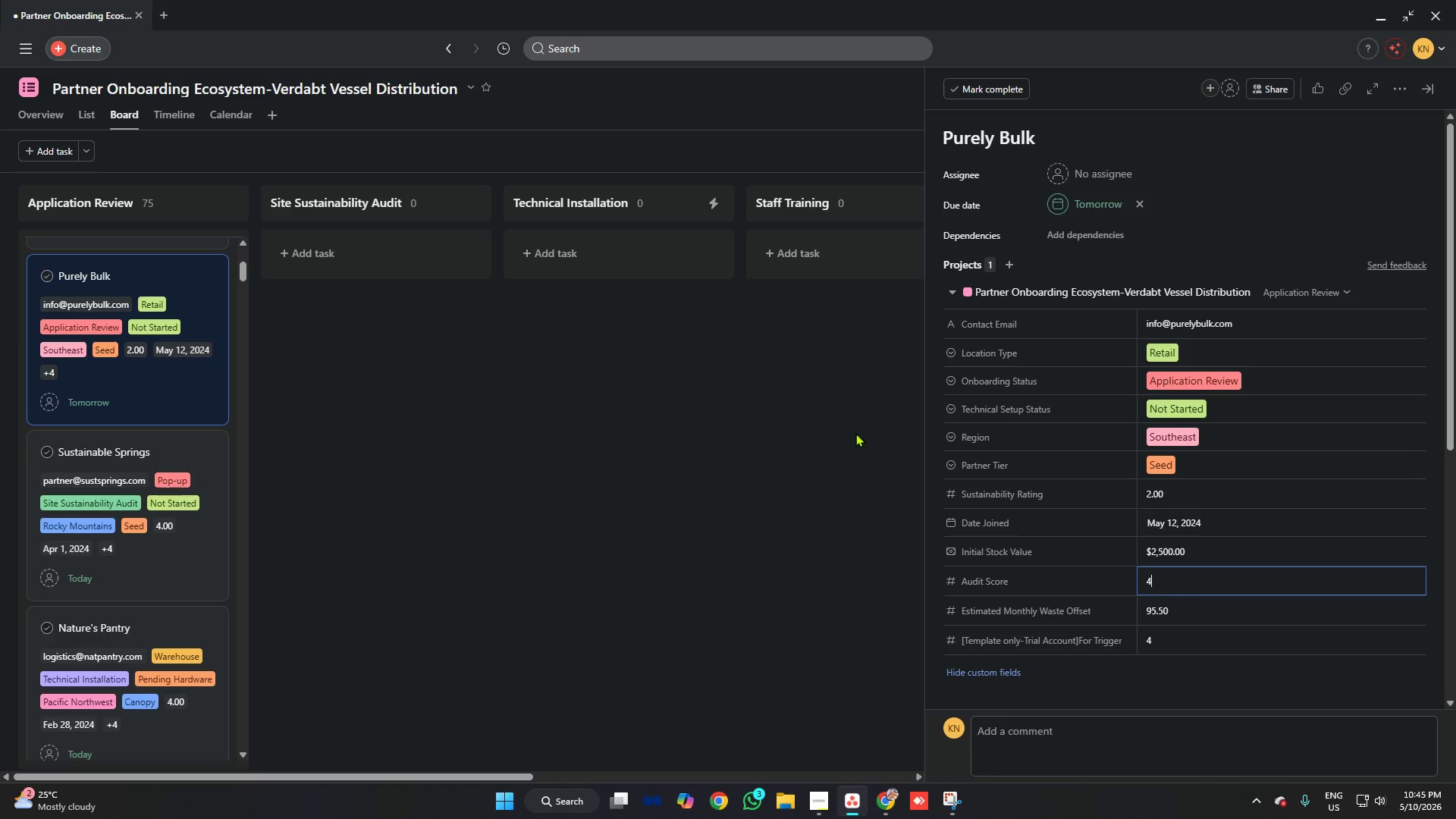 
left_click([811, 428])
 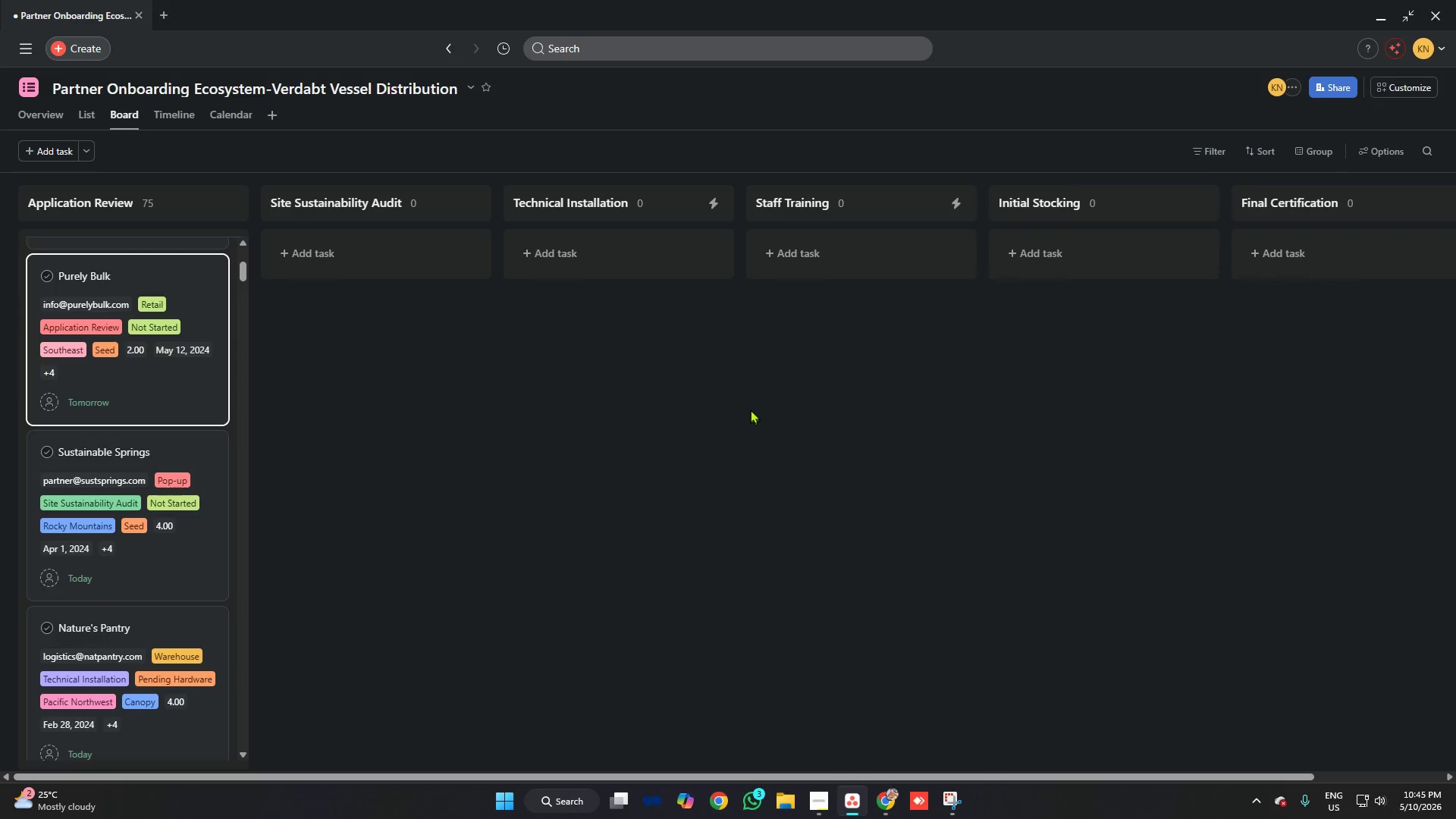 
wait(6.17)
 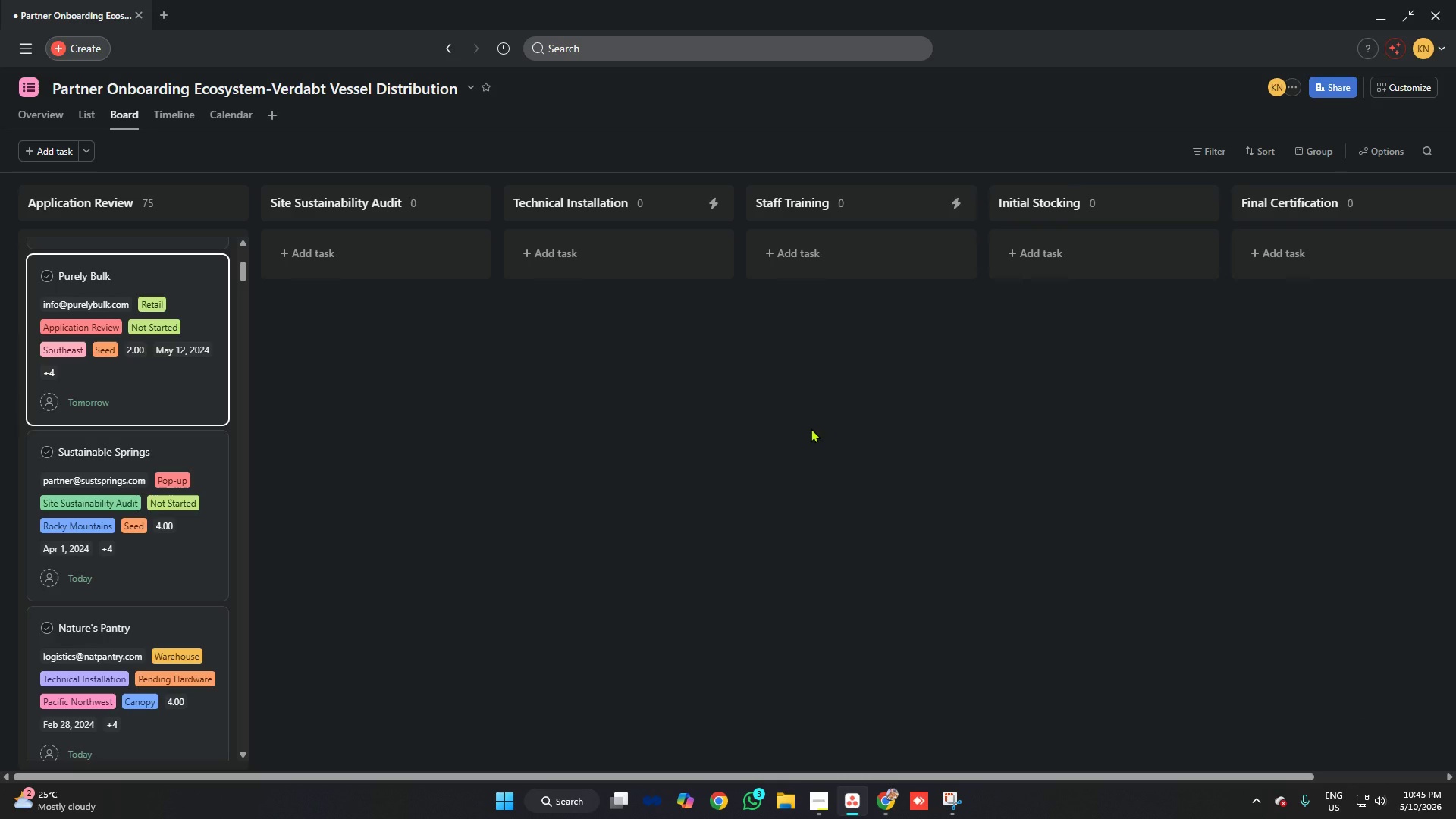 
left_click([131, 384])
 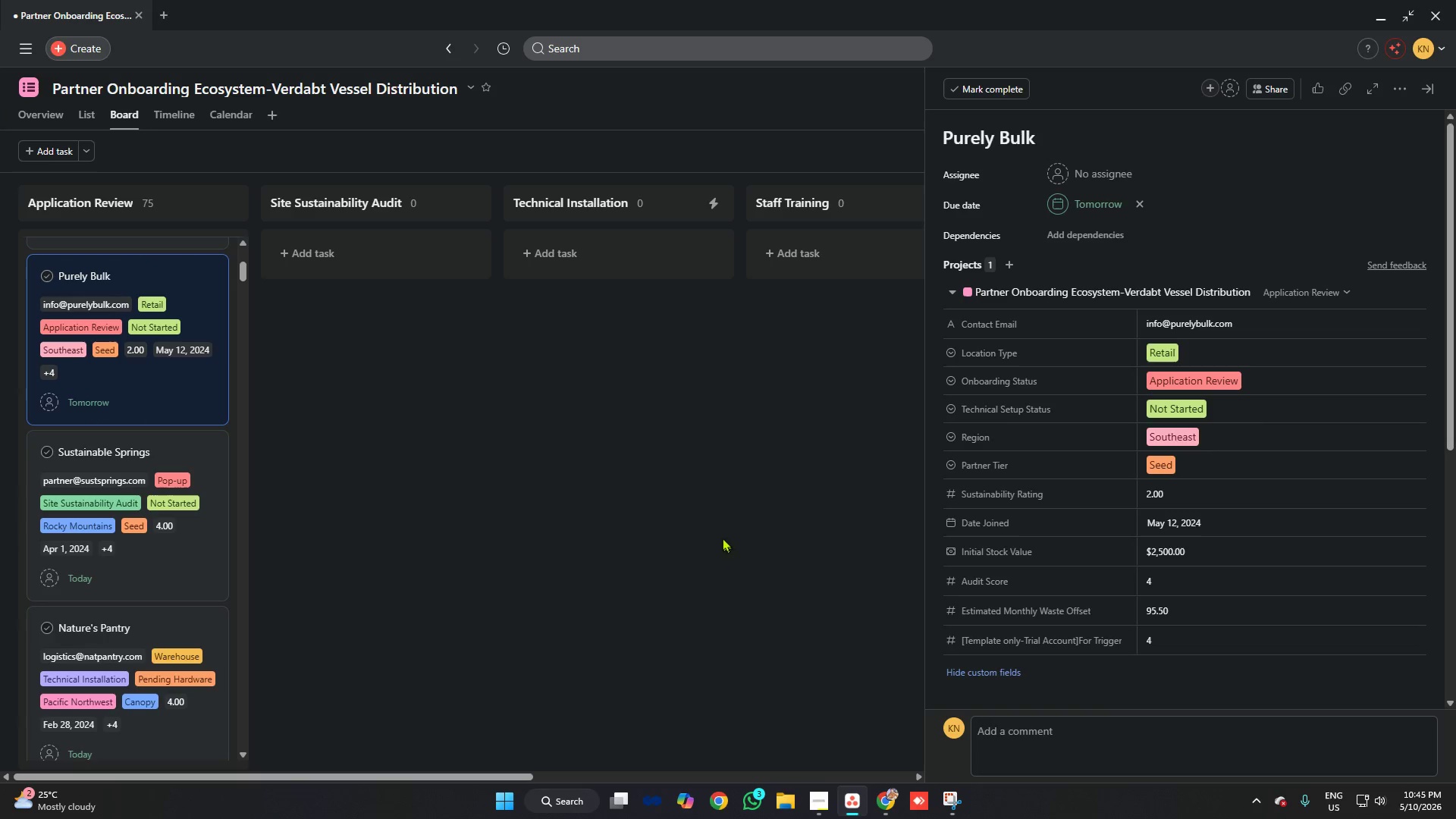 
left_click([695, 331])
 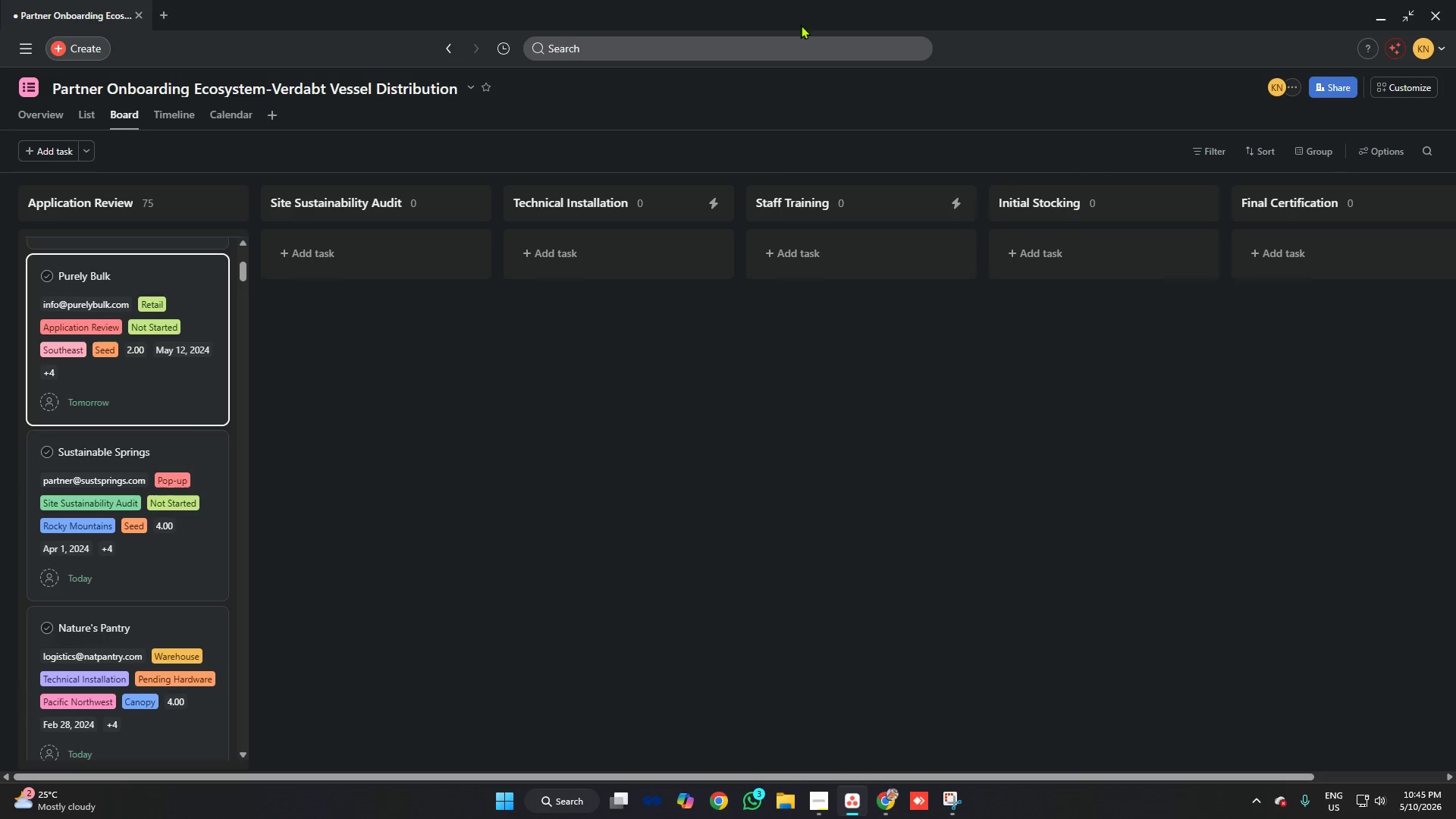 
left_click([807, 22])
 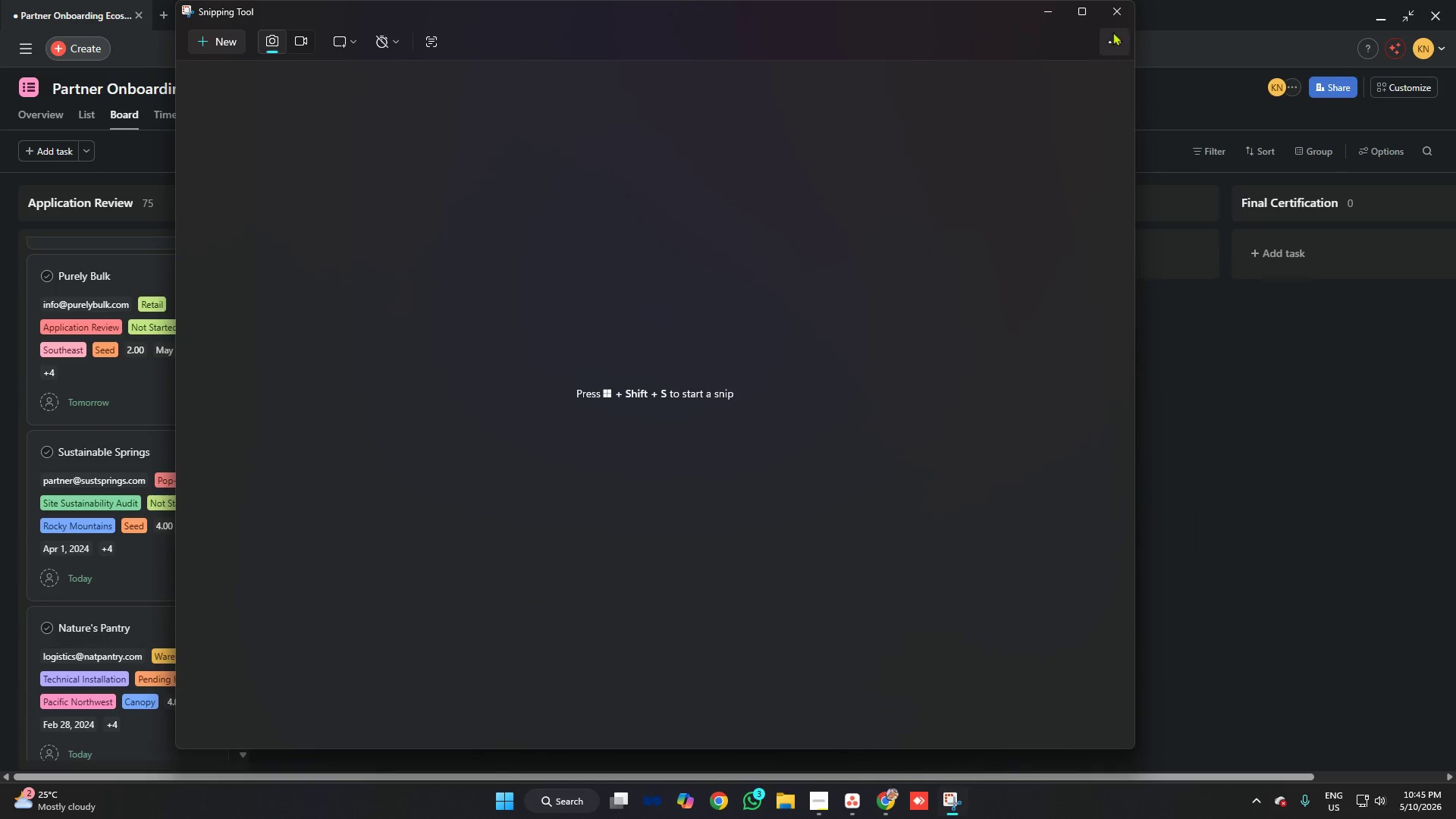 
left_click([1117, 3])
 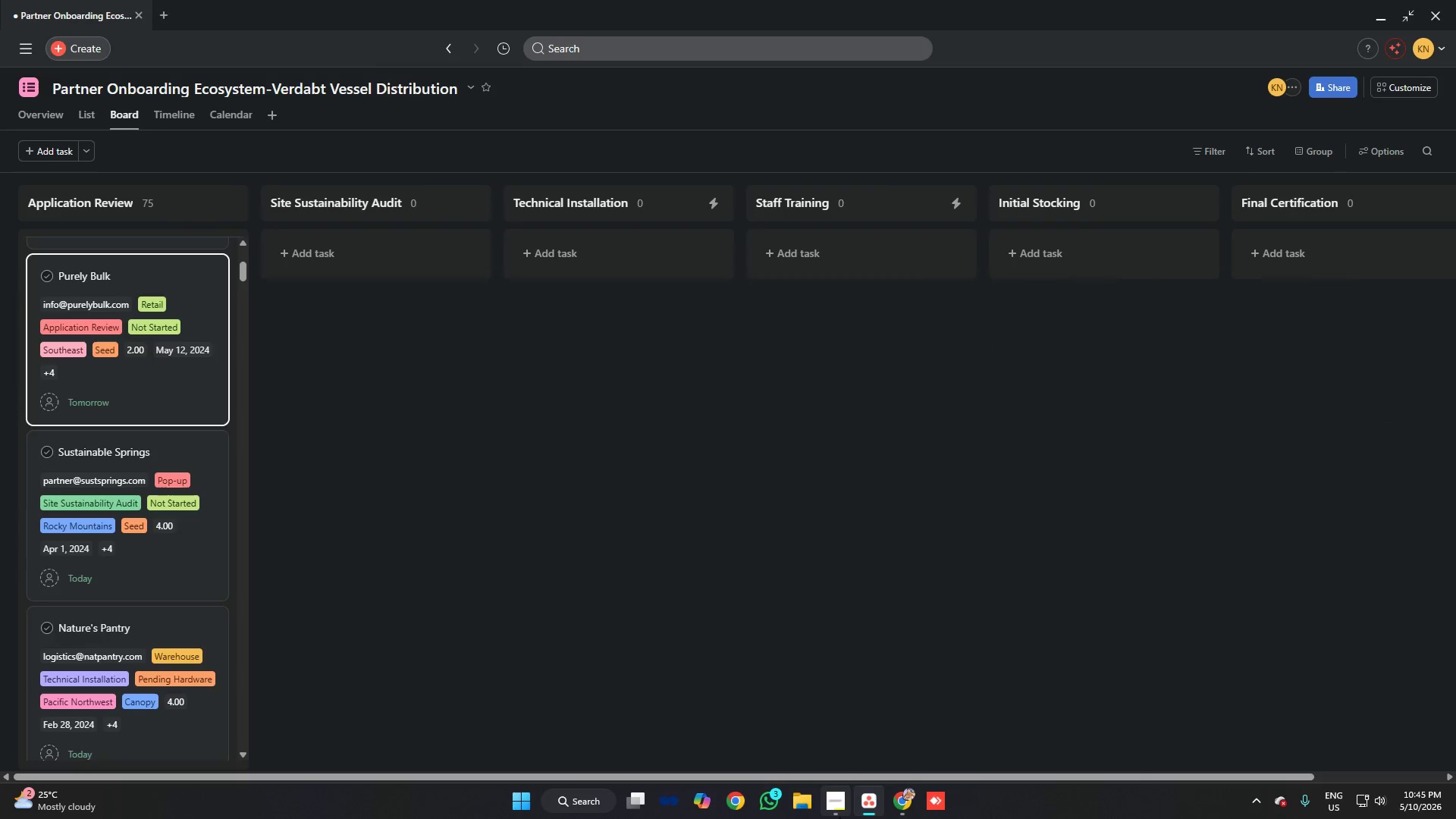 
left_click([840, 800])